 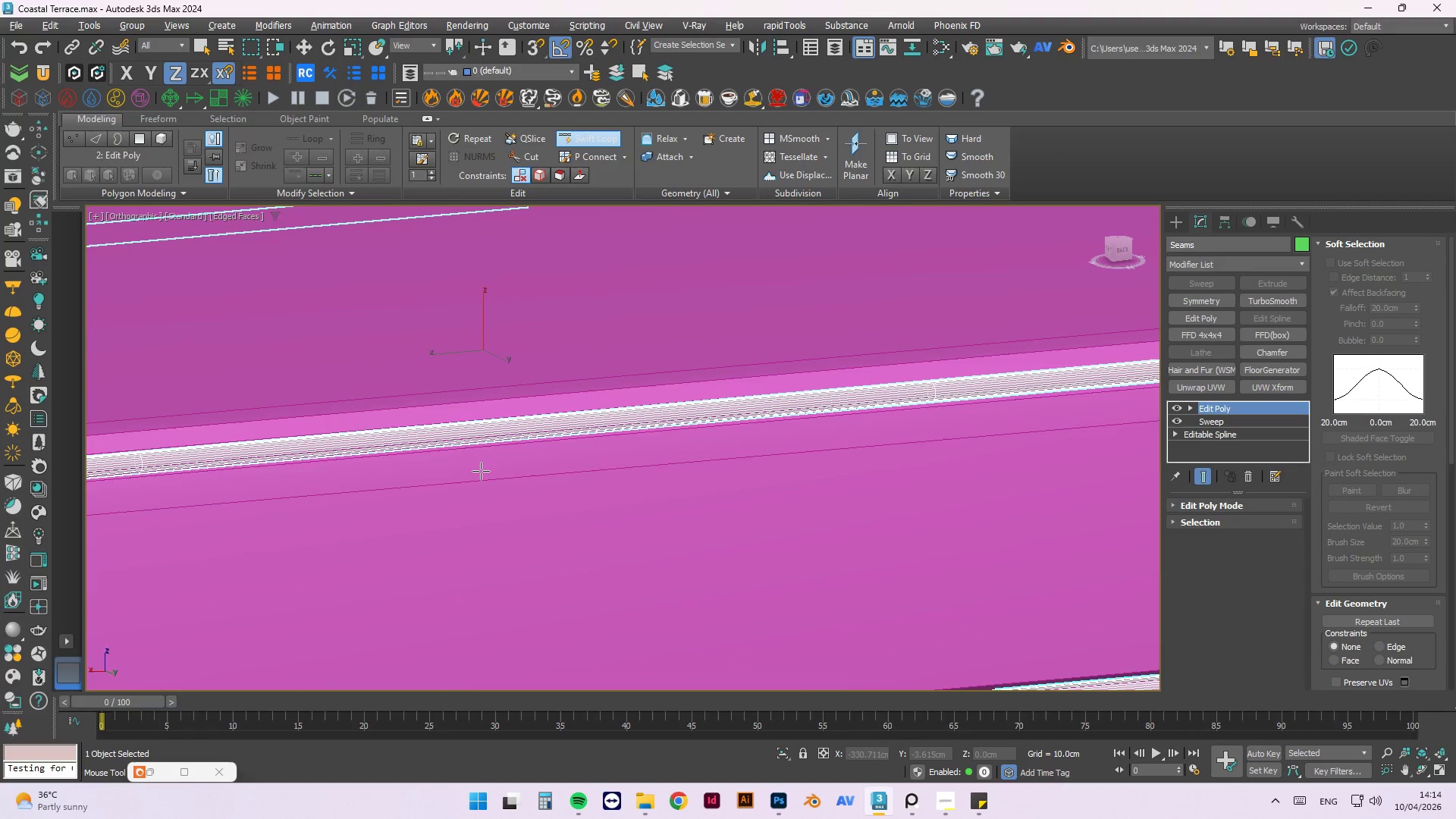 
key(2)
 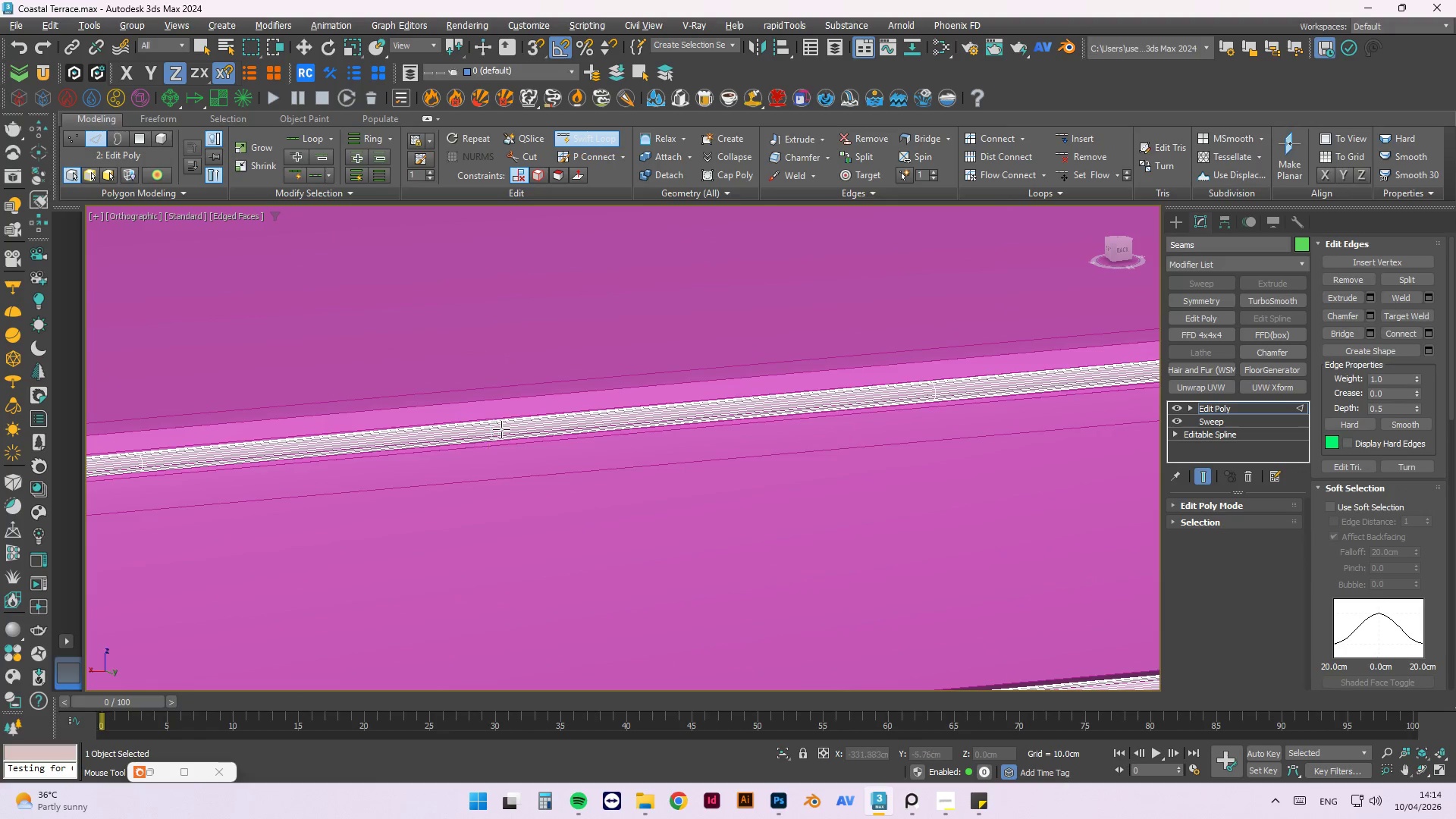 
scroll: coordinate [540, 372], scroll_direction: down, amount: 2.0
 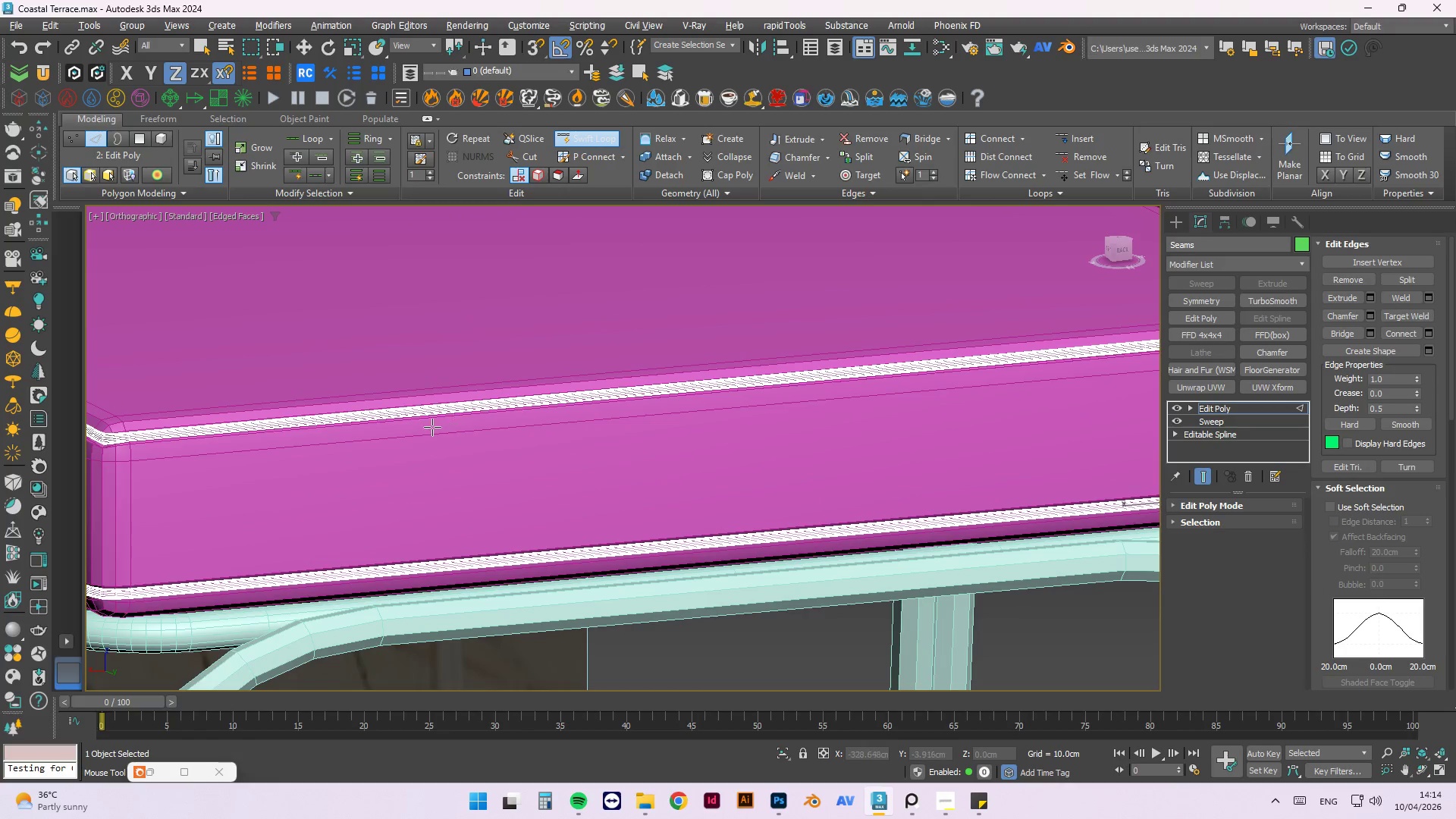 
scroll: coordinate [435, 416], scroll_direction: up, amount: 3.0
 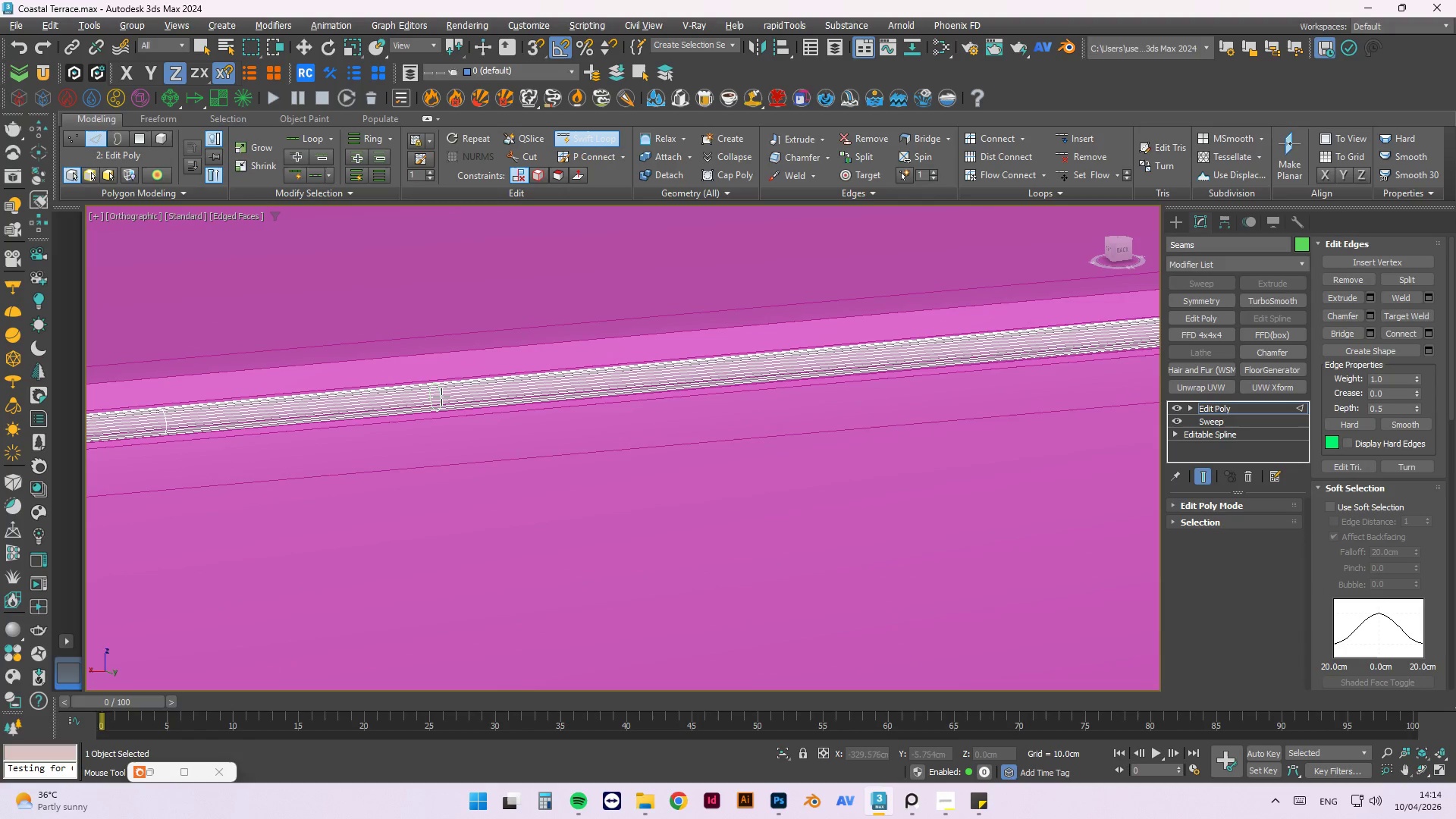 
scroll: coordinate [477, 362], scroll_direction: down, amount: 2.0
 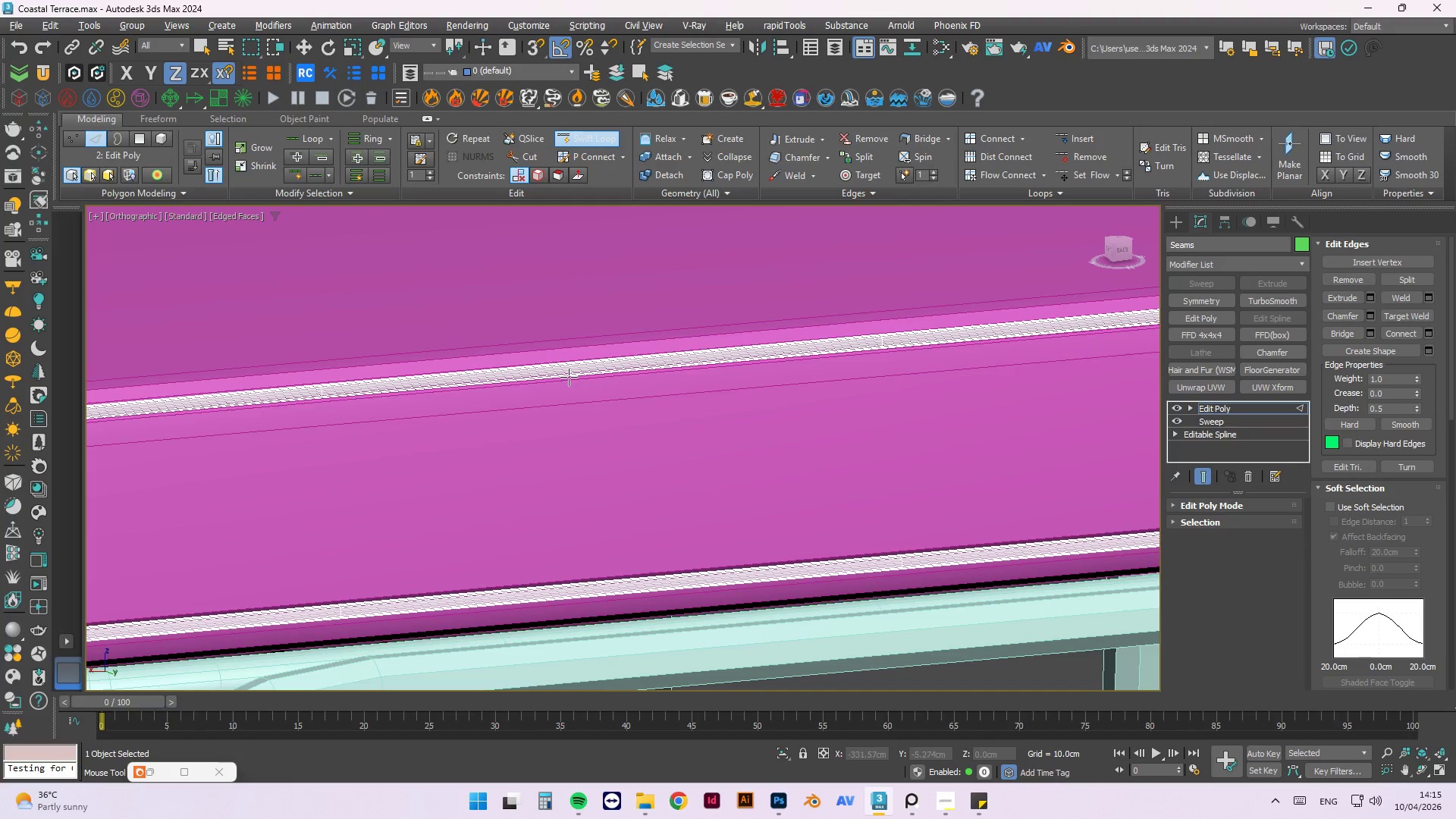 
key(Alt+1)
 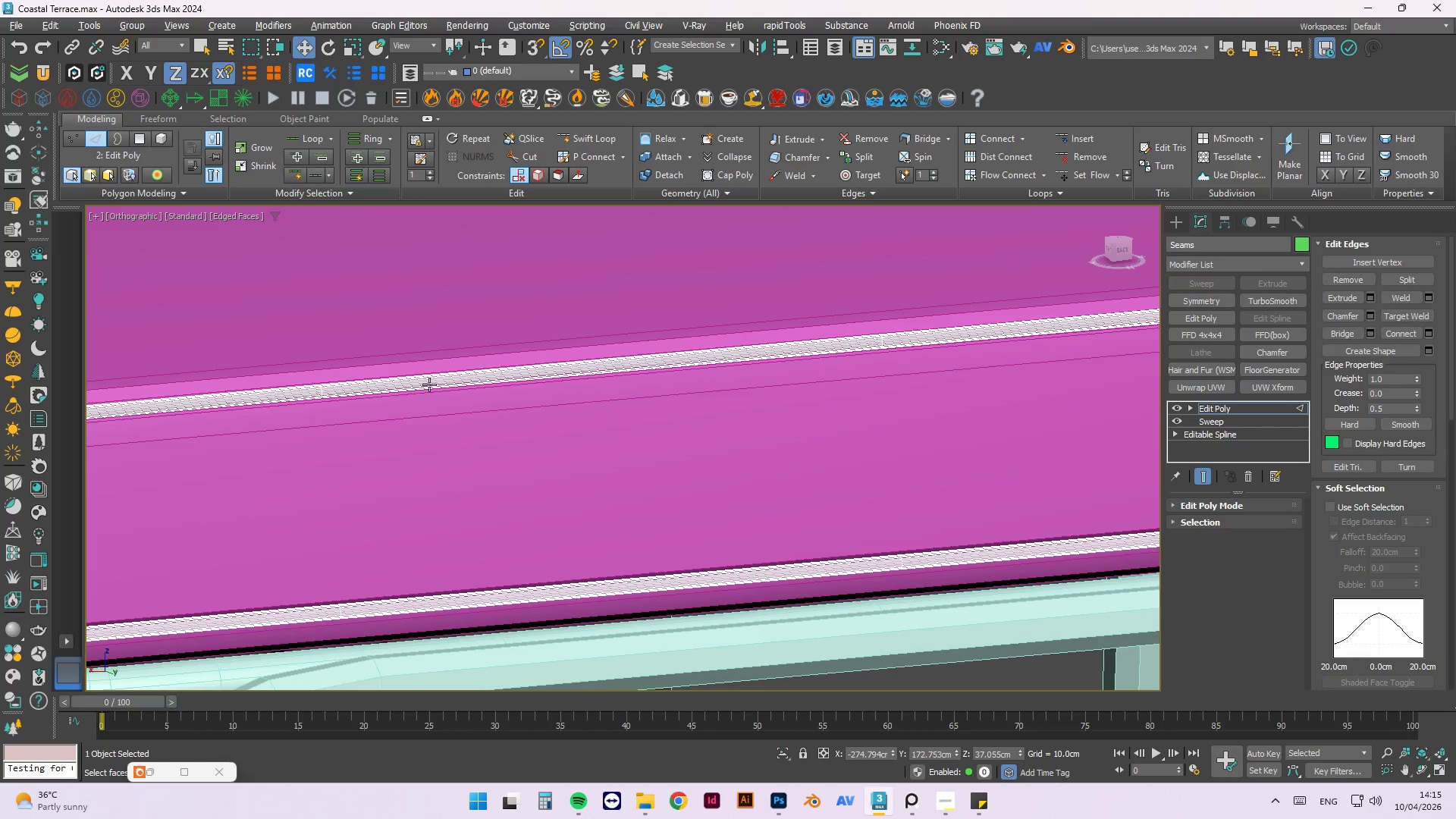 
wait(5.47)
 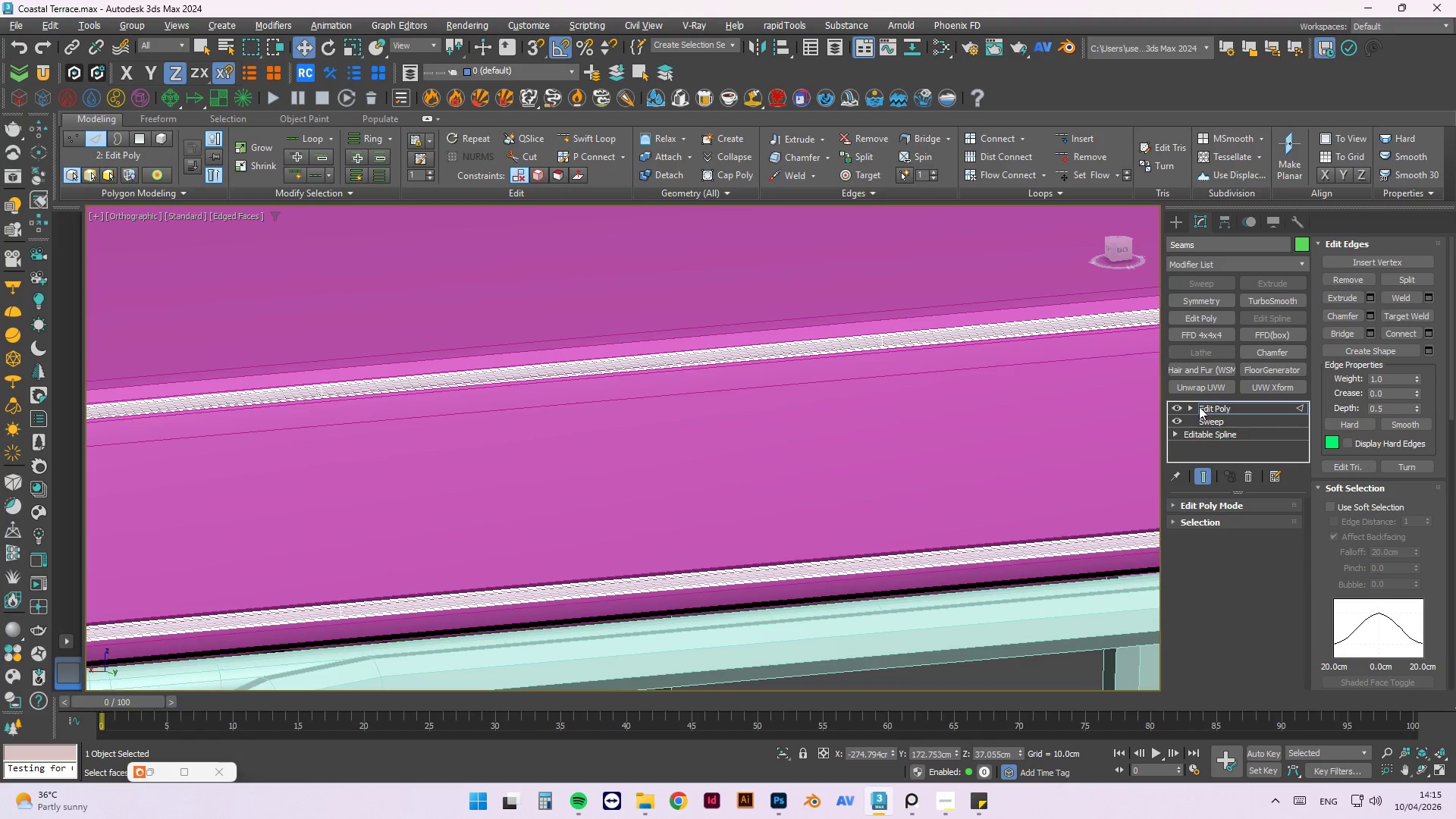 
key(1)
 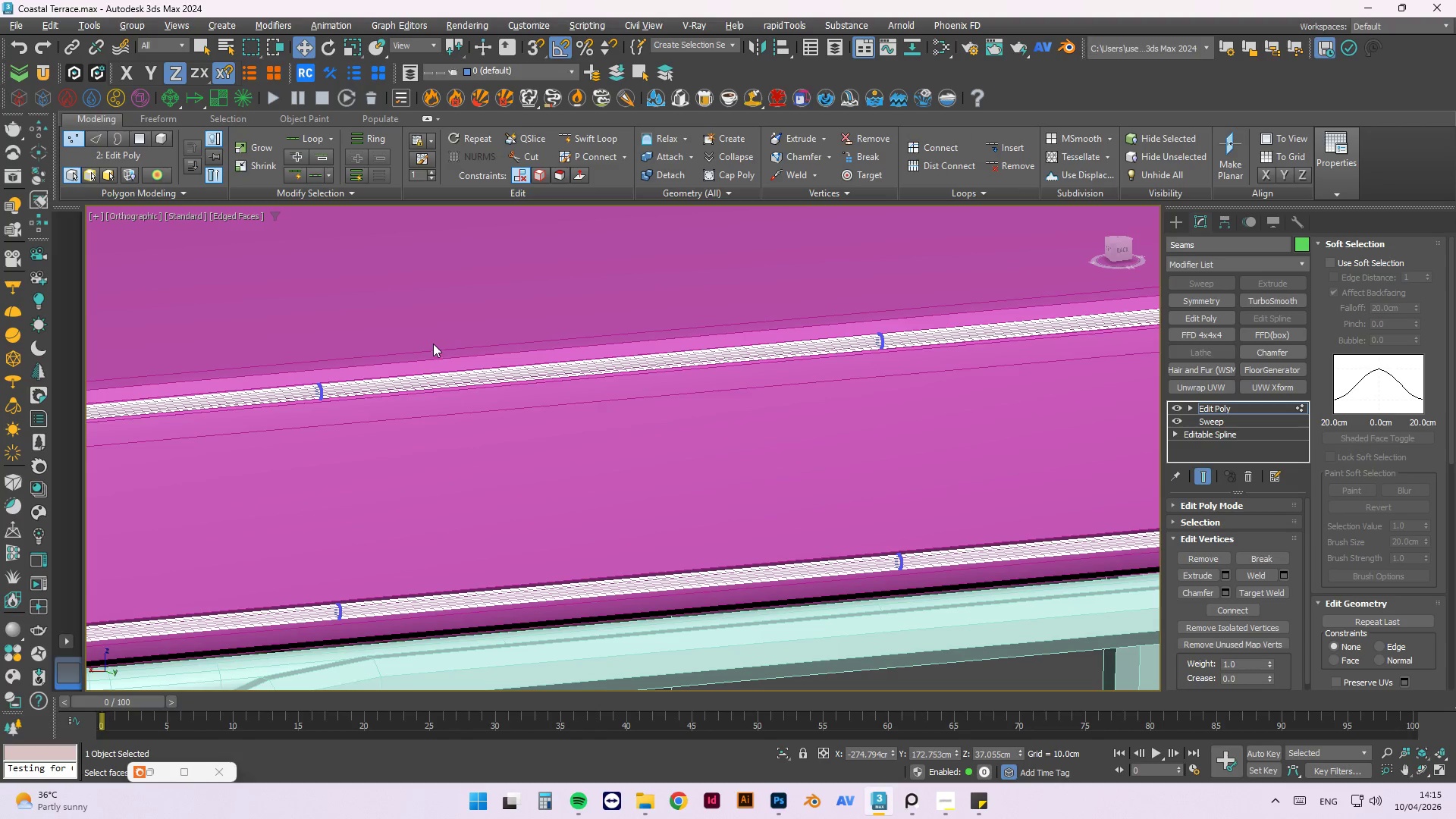 
left_click_drag(start_coordinate=[411, 334], to_coordinate=[280, 447])
 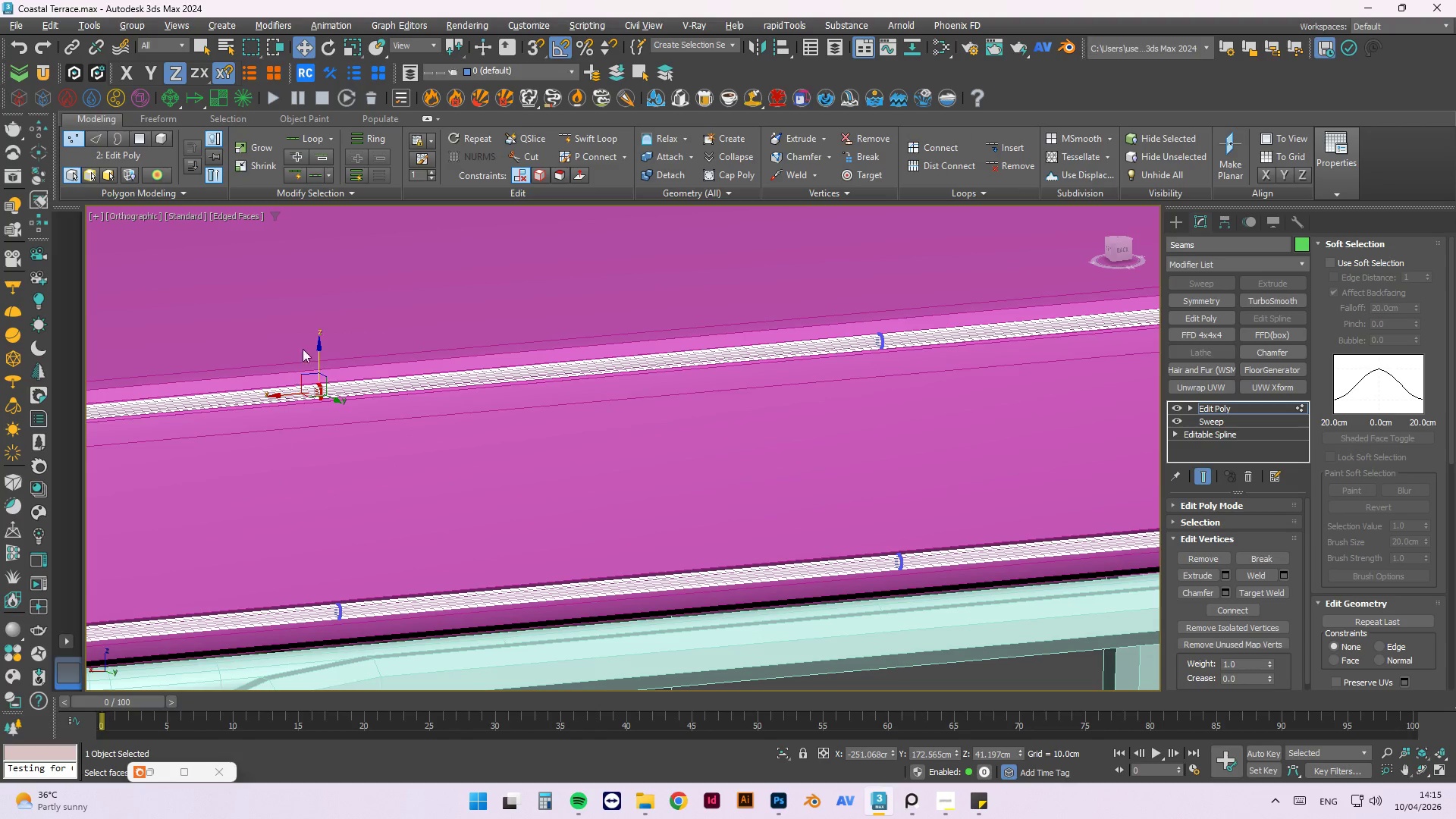 
scroll: coordinate [356, 480], scroll_direction: up, amount: 5.0
 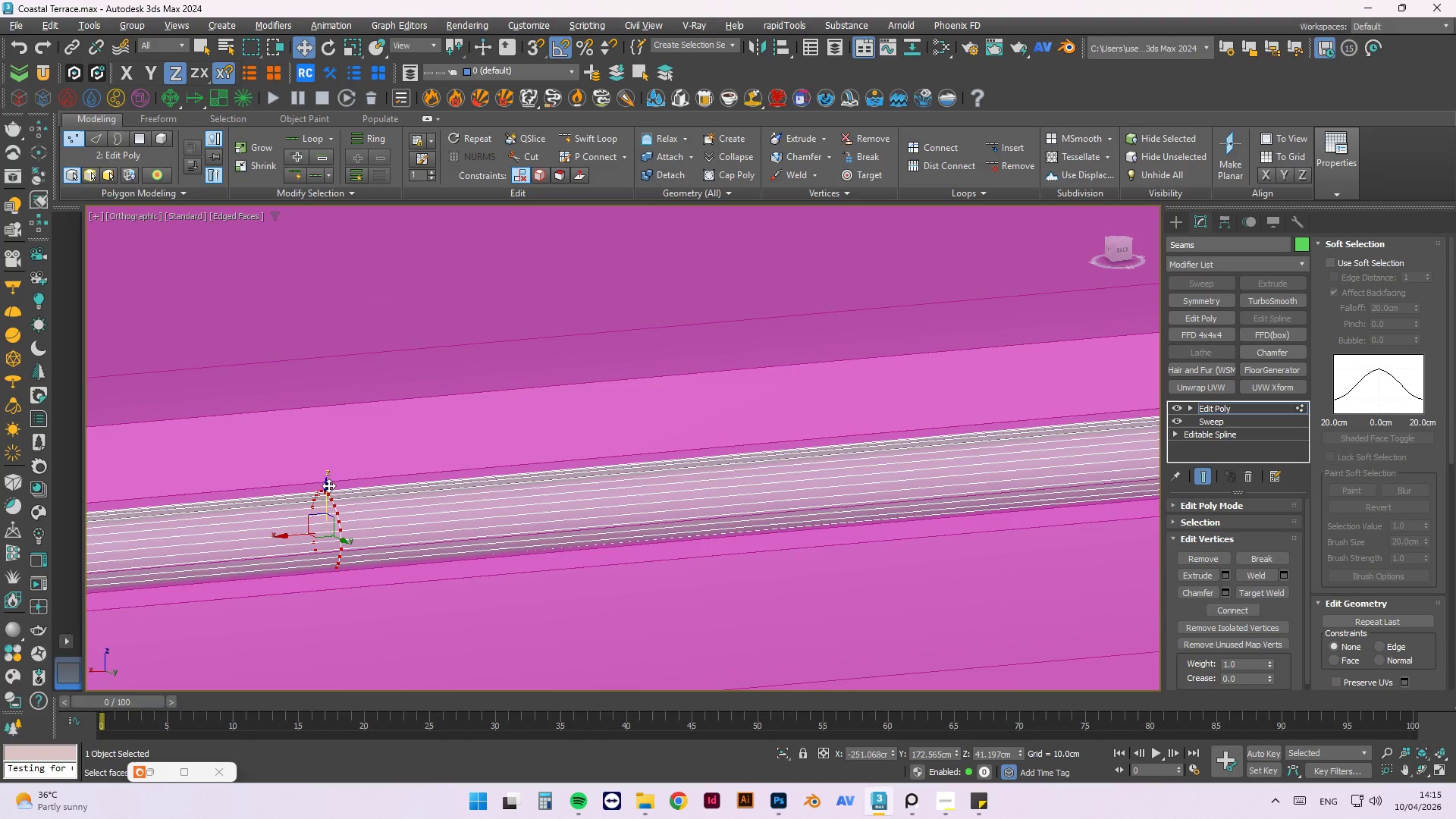 
left_click_drag(start_coordinate=[327, 486], to_coordinate=[331, 480])
 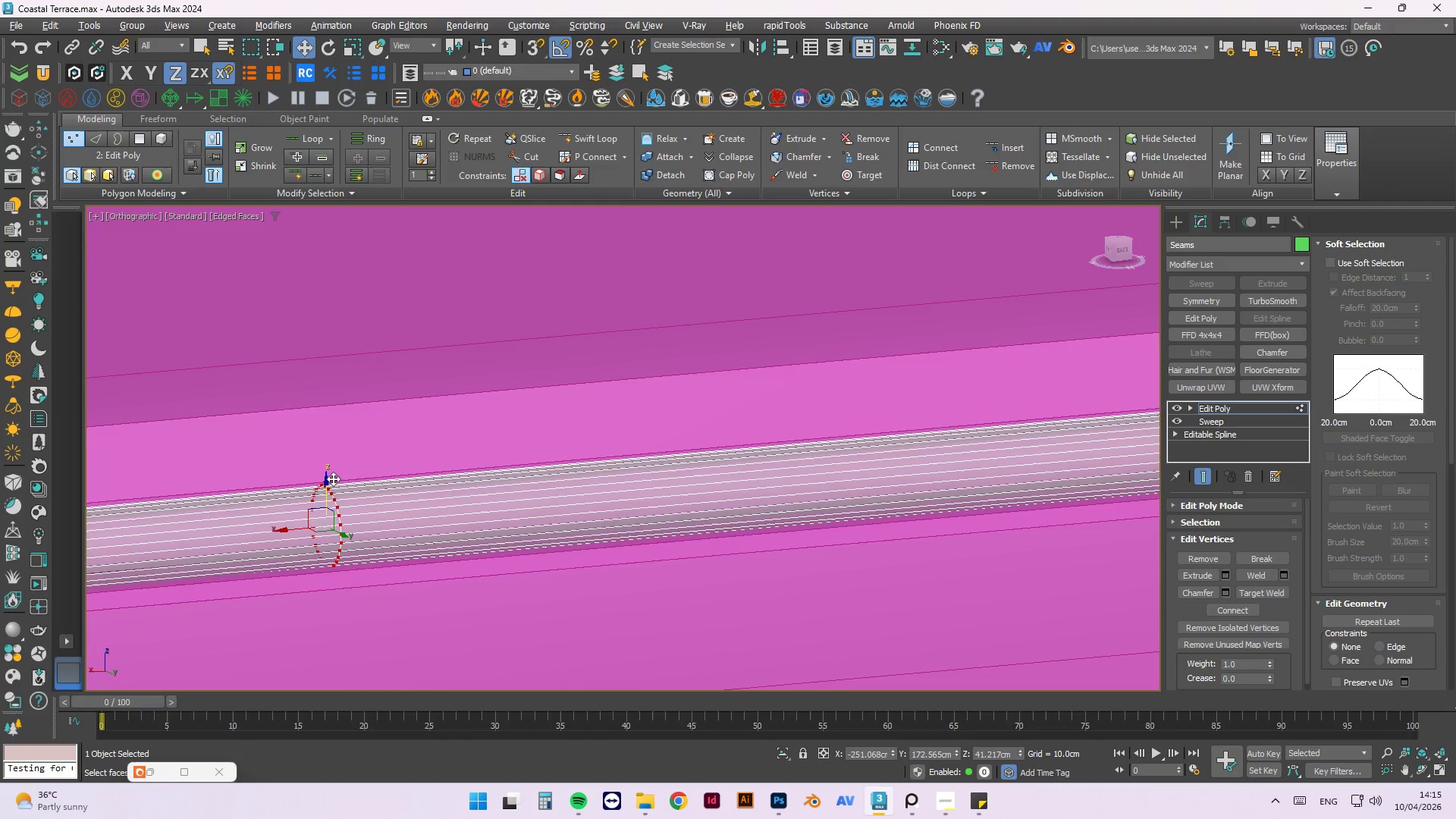 
scroll: coordinate [333, 479], scroll_direction: down, amount: 1.0
 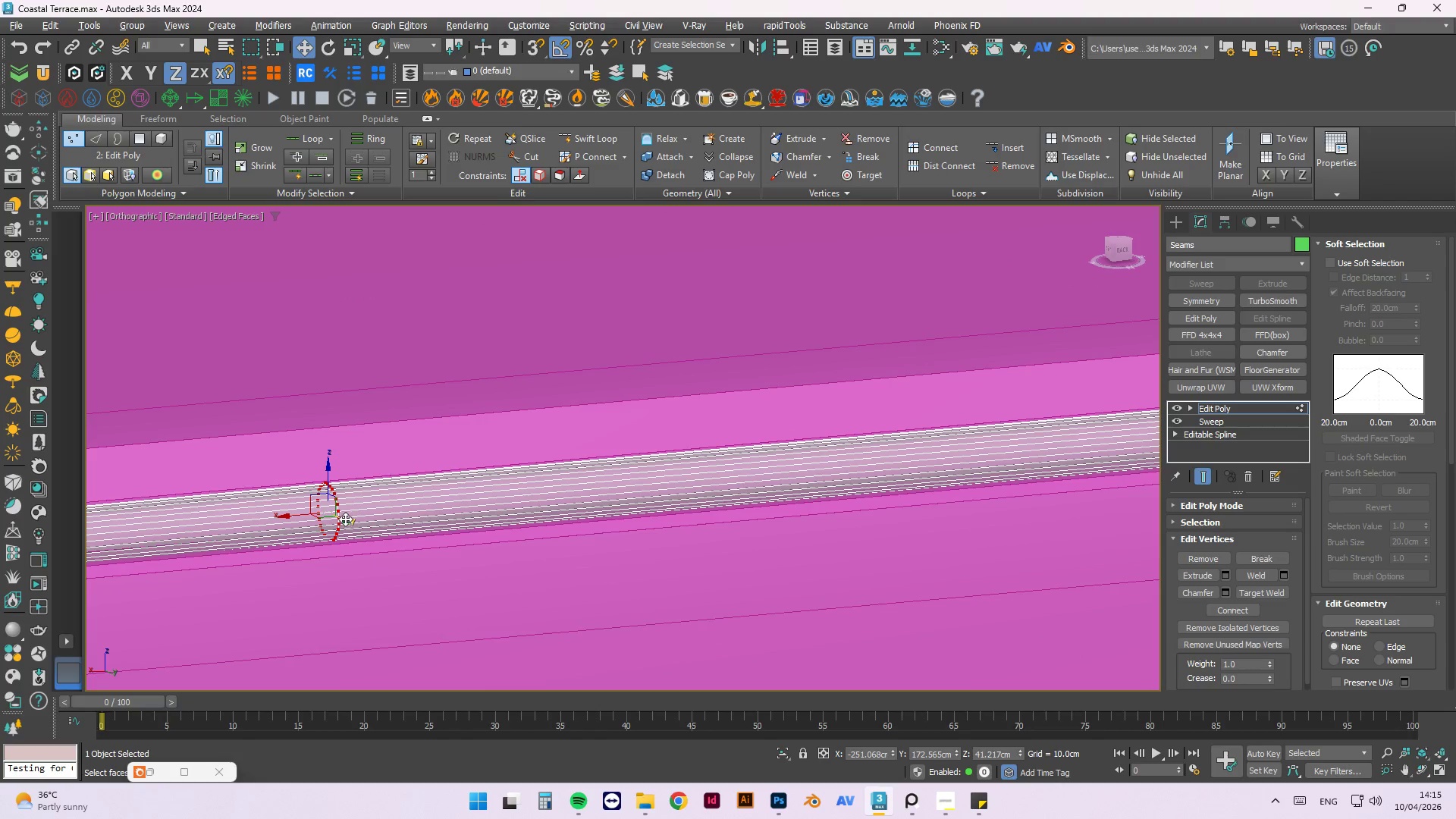 
hold_key(key=AltLeft, duration=0.45)
 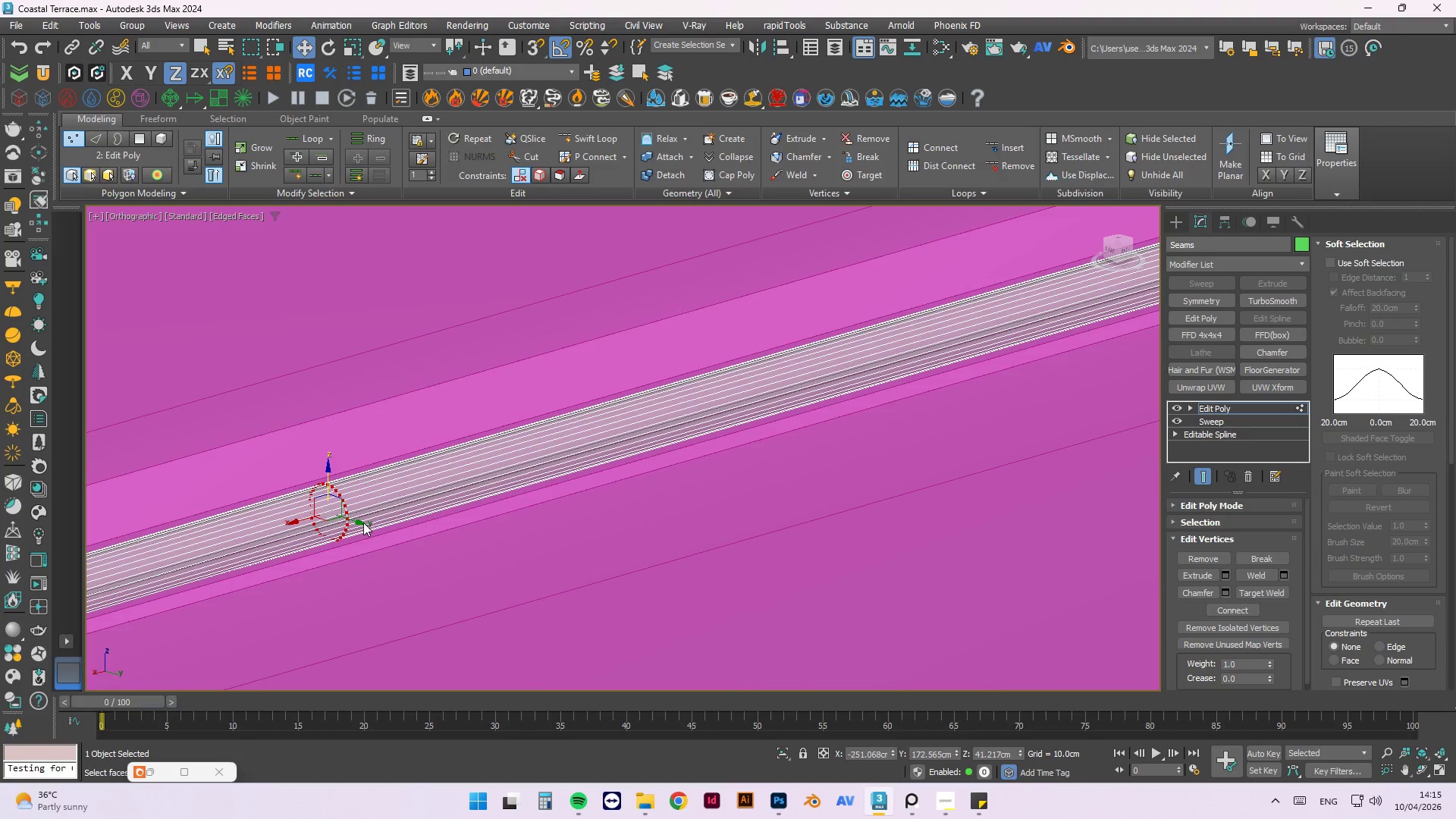 
left_click_drag(start_coordinate=[359, 522], to_coordinate=[365, 527])
 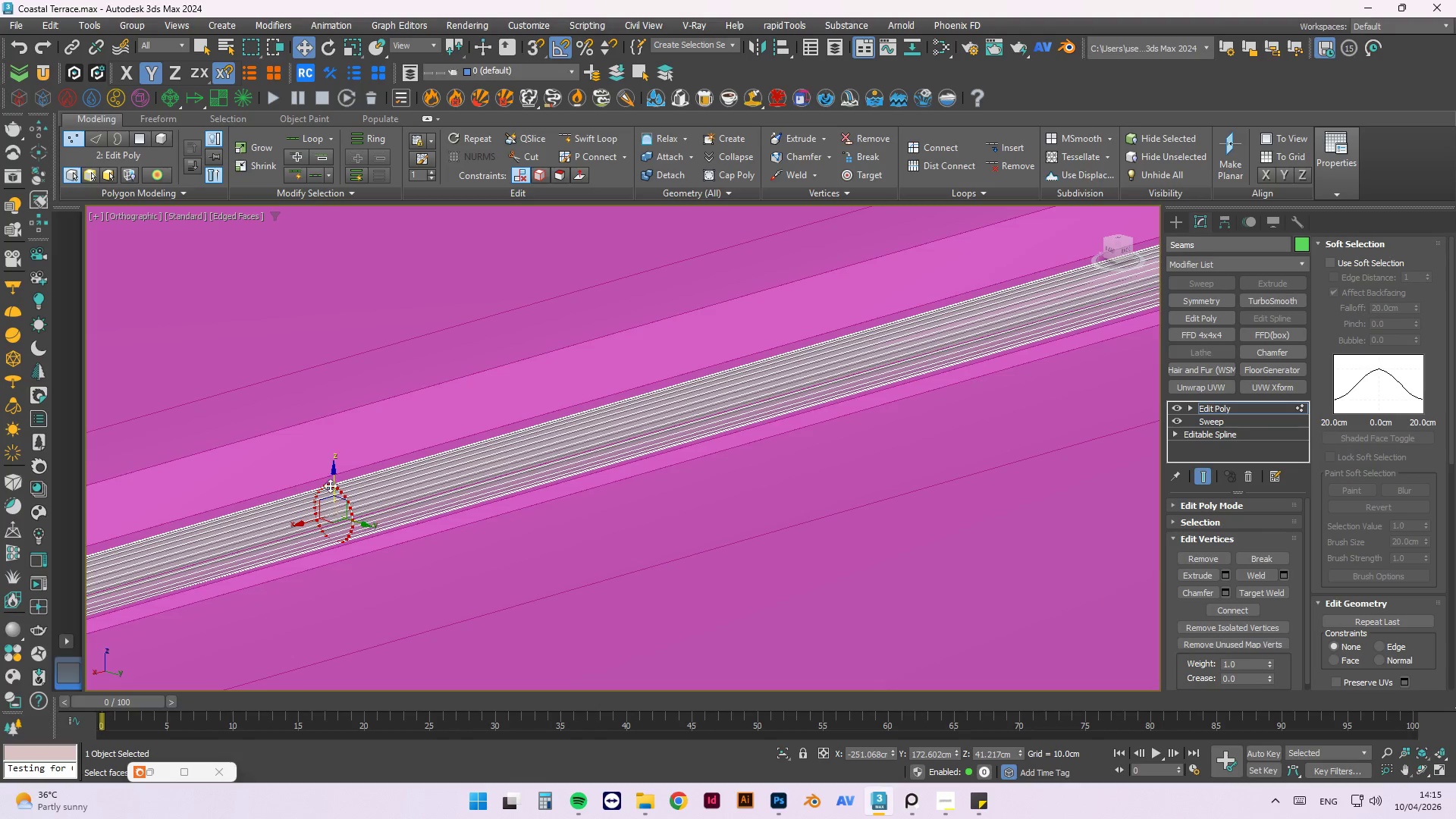 
left_click_drag(start_coordinate=[827, 350], to_coordinate=[770, 441])
 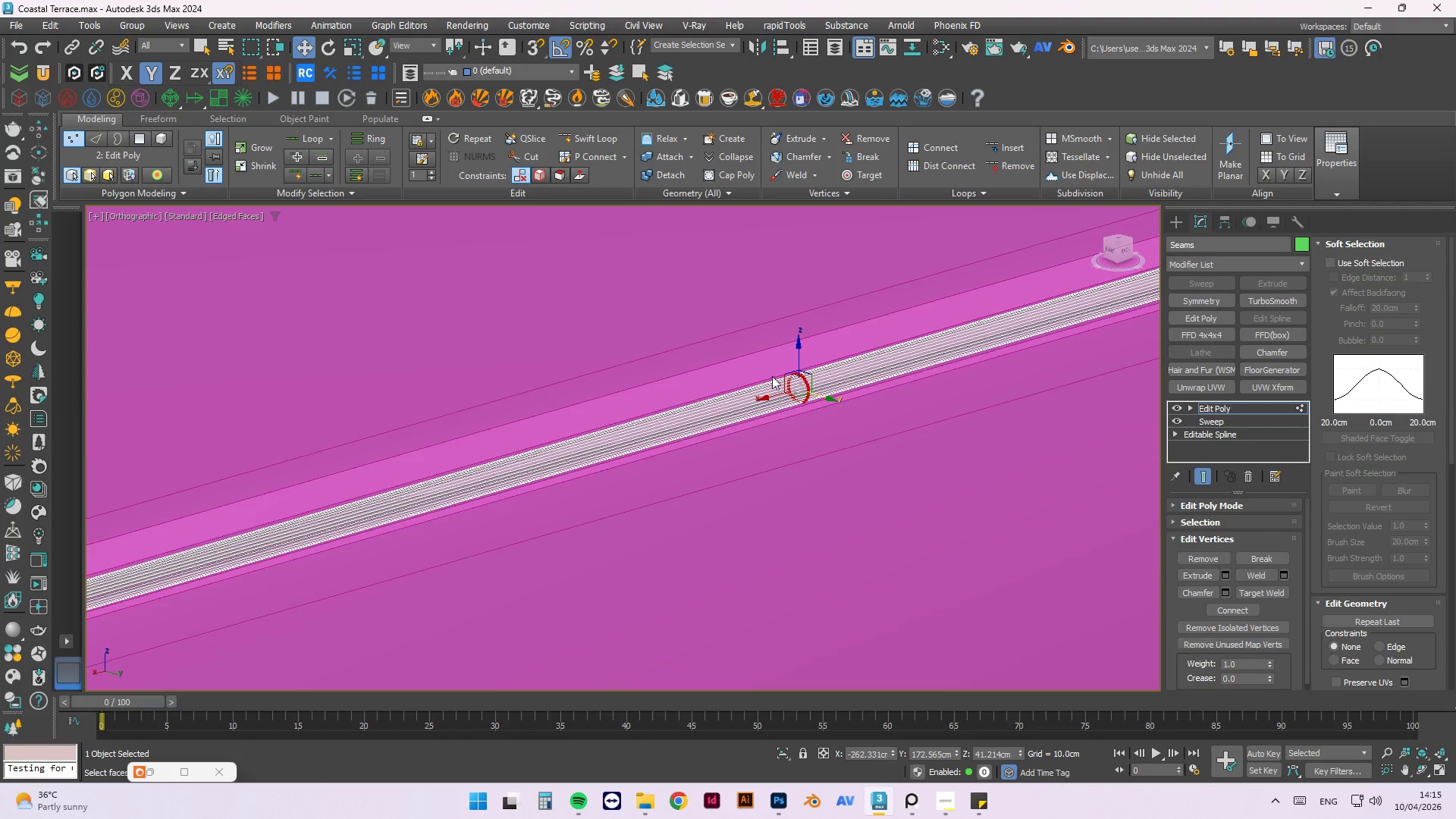 
scroll: coordinate [727, 269], scroll_direction: down, amount: 2.0
 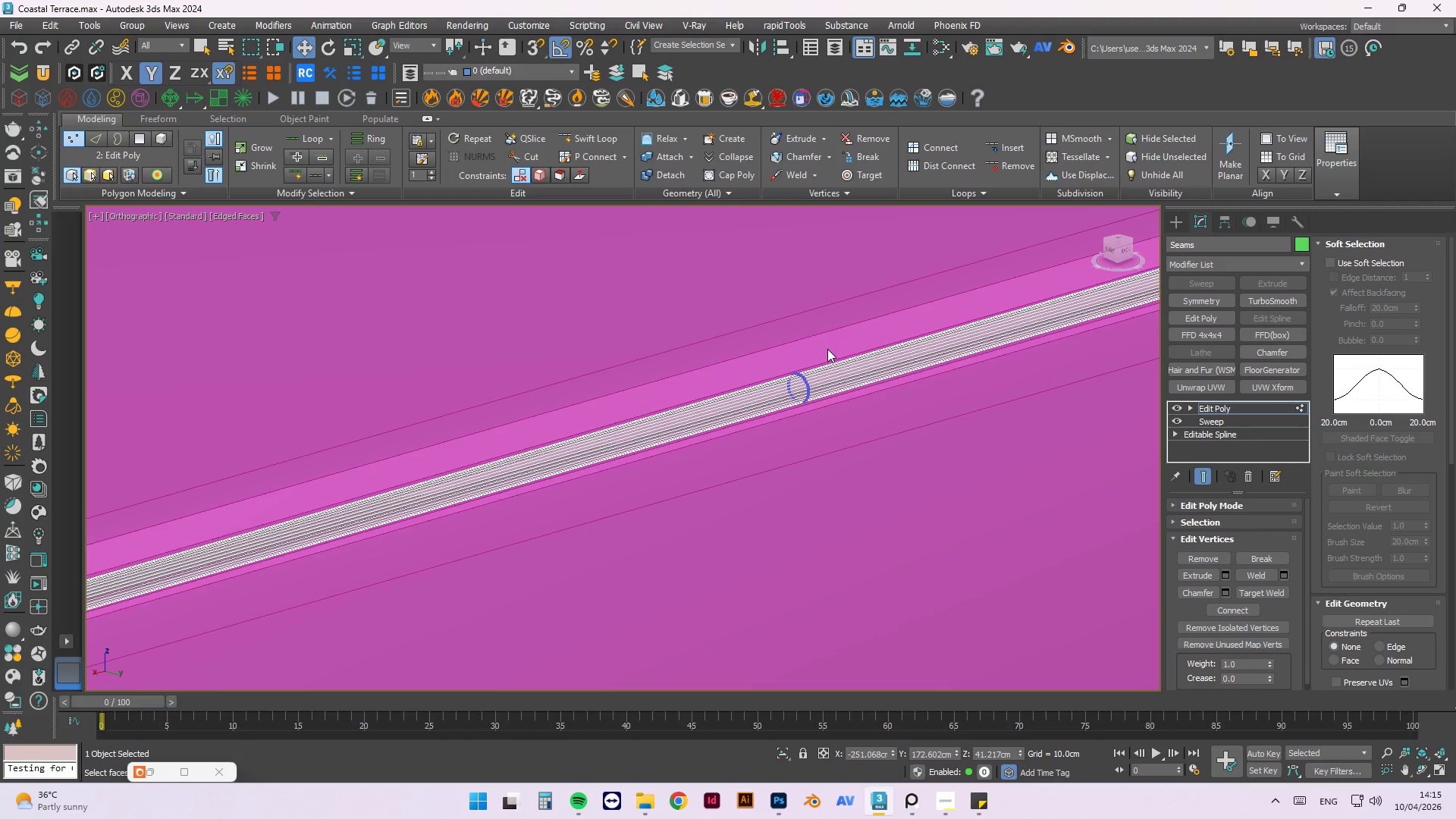 
scroll: coordinate [777, 381], scroll_direction: up, amount: 3.0
 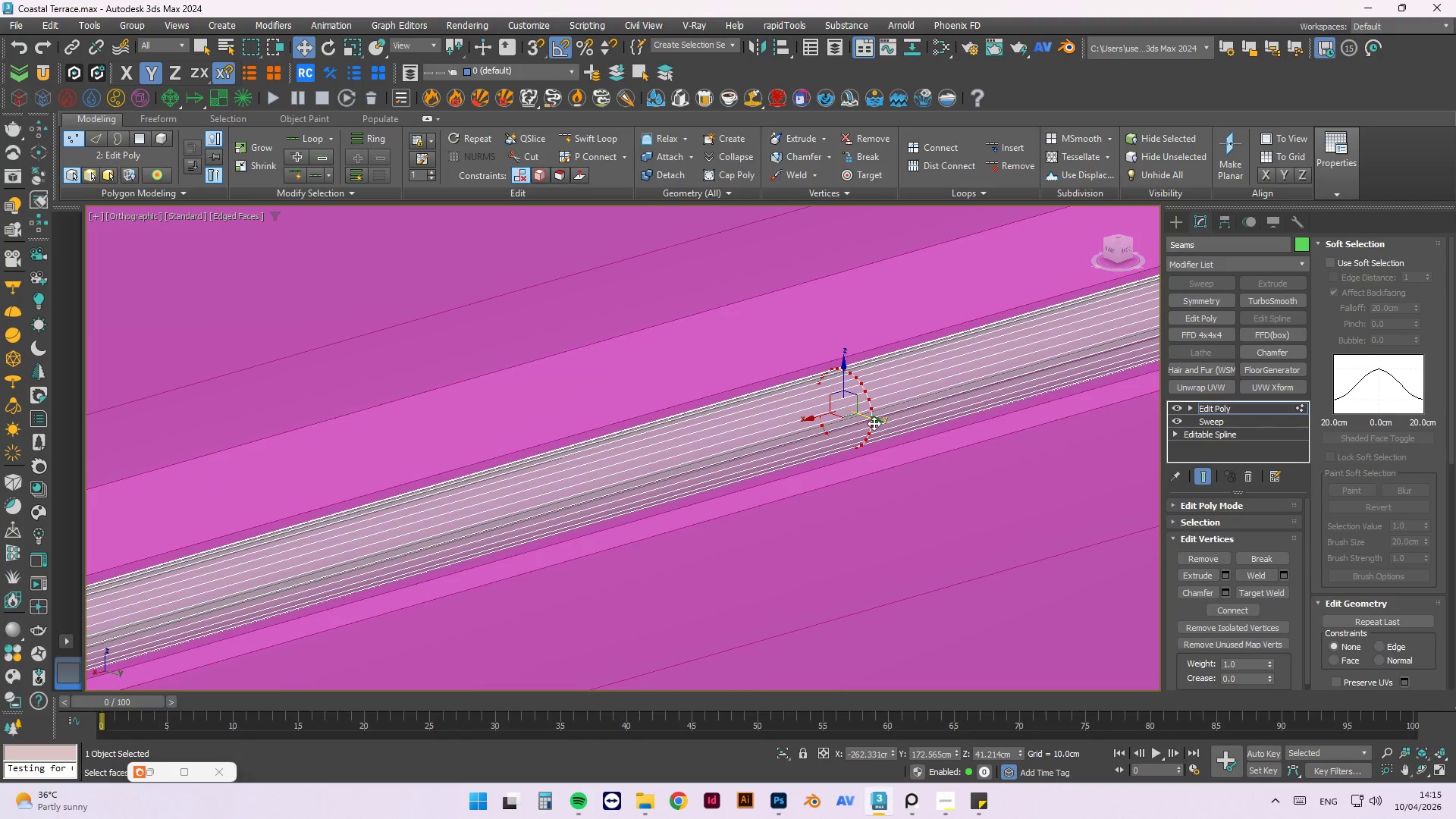 
left_click_drag(start_coordinate=[874, 418], to_coordinate=[880, 423])
 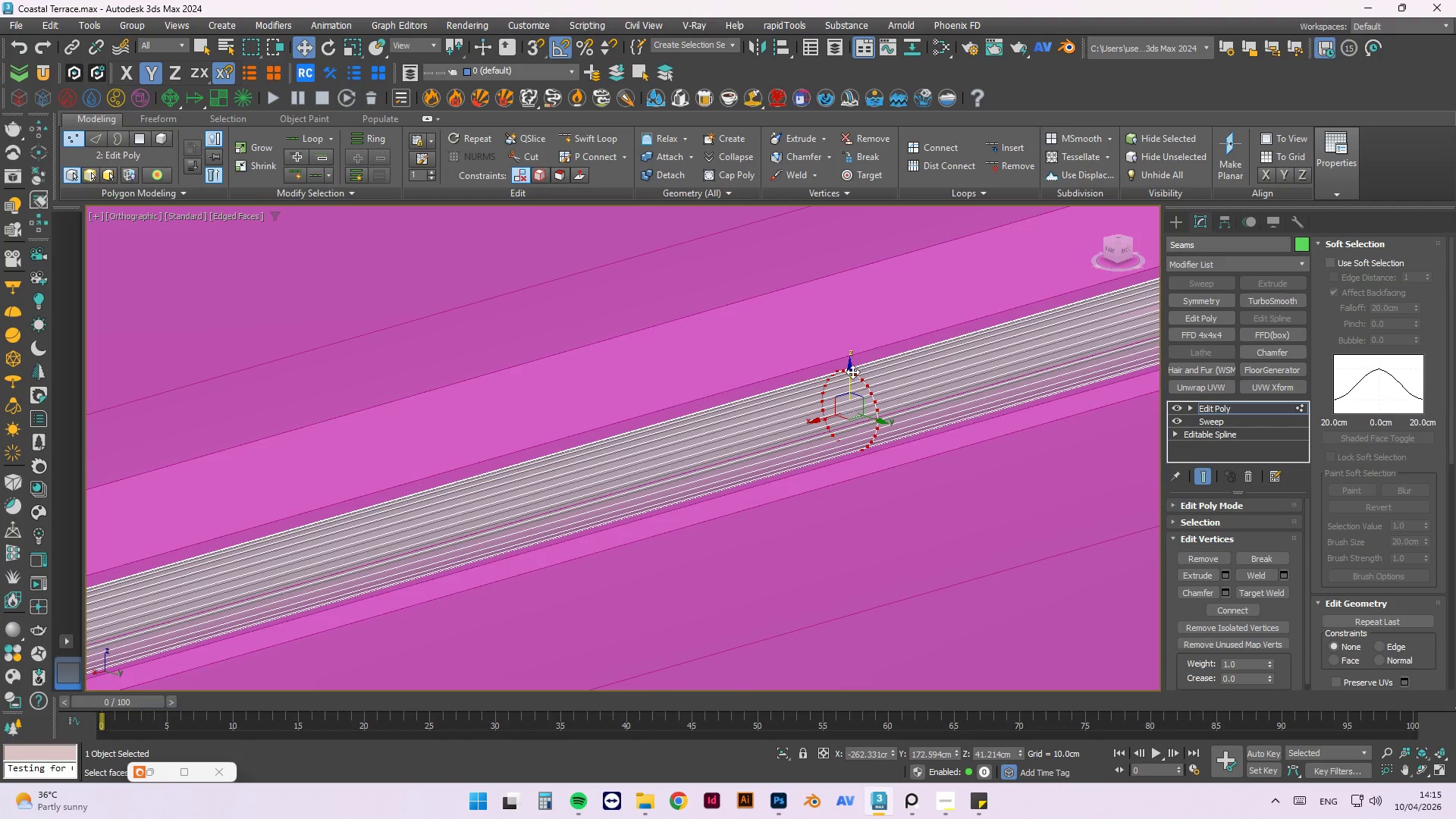 
left_click_drag(start_coordinate=[851, 370], to_coordinate=[851, 366])
 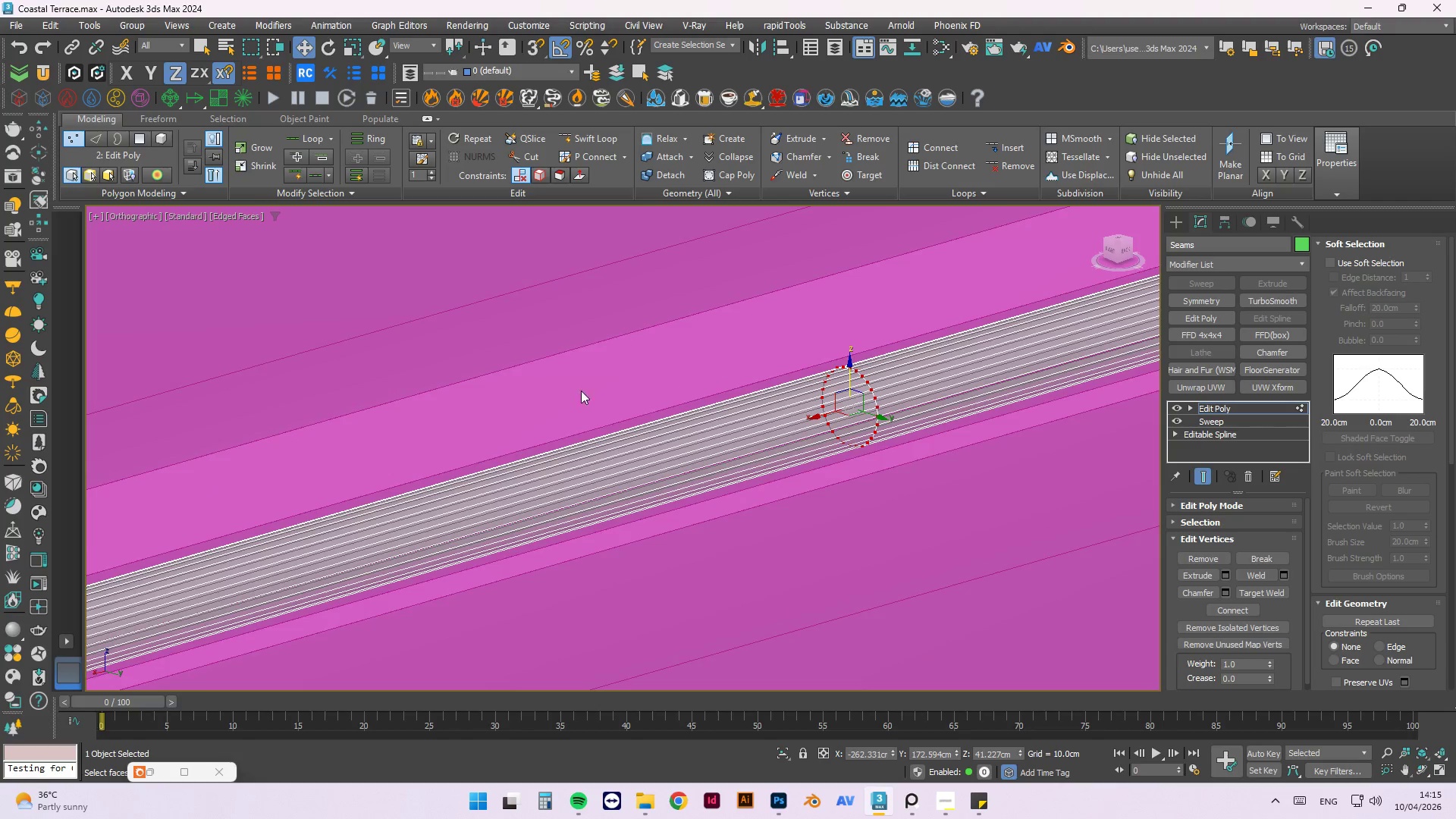 
scroll: coordinate [524, 430], scroll_direction: down, amount: 5.0
 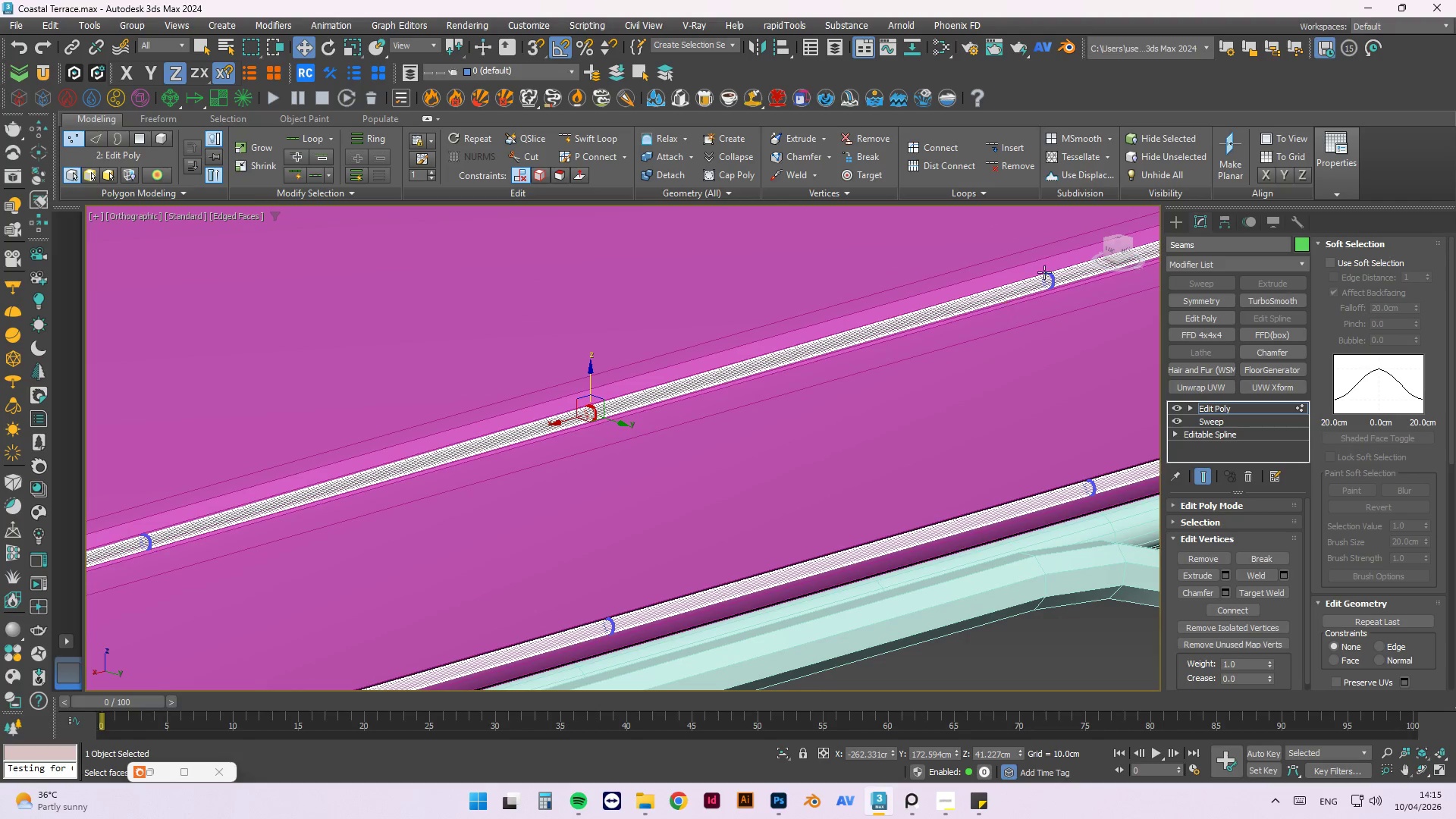 
left_click_drag(start_coordinate=[953, 303], to_coordinate=[885, 381])
 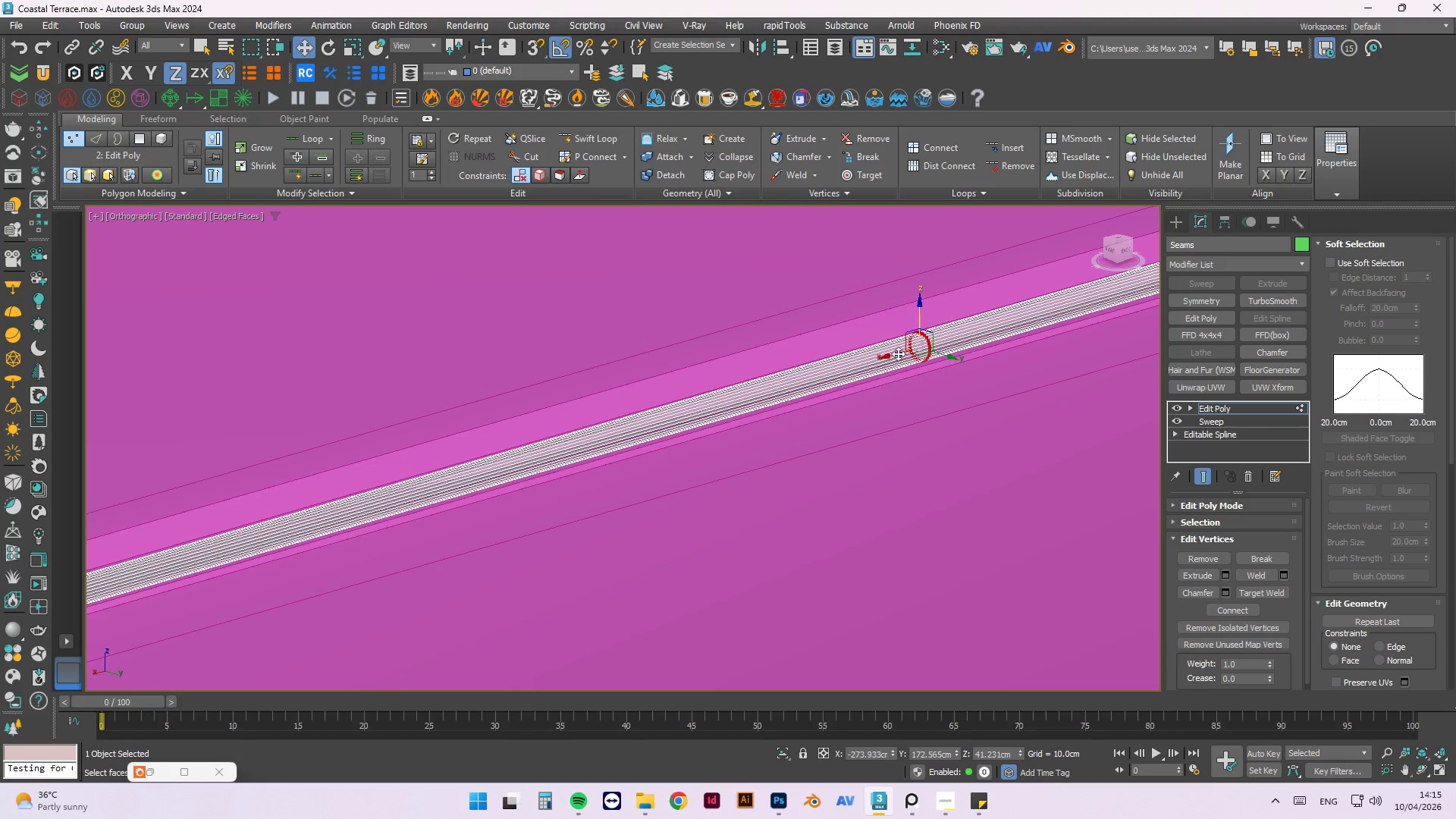 
scroll: coordinate [911, 322], scroll_direction: up, amount: 5.0
 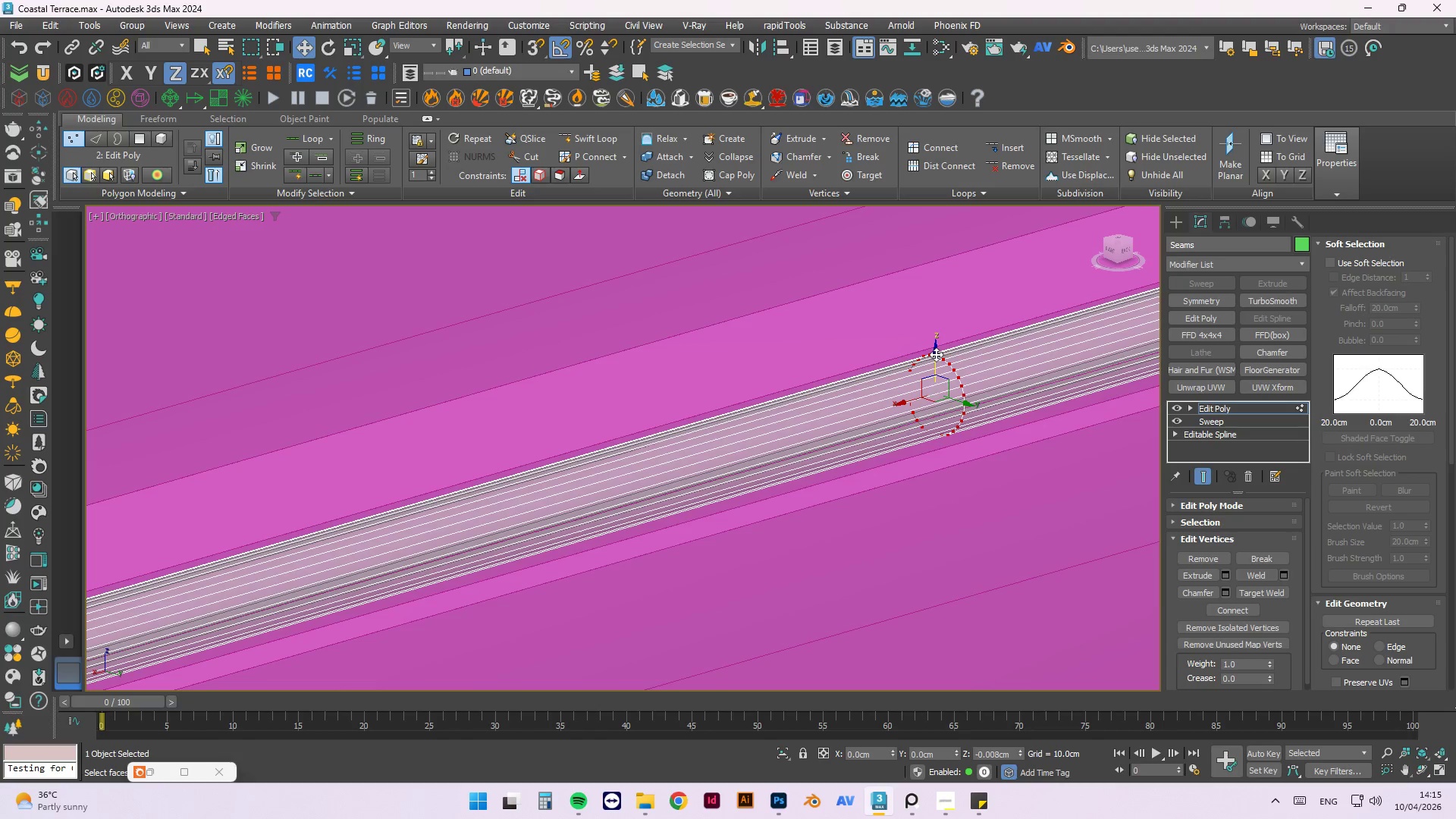 
left_click_drag(start_coordinate=[965, 406], to_coordinate=[974, 411])
 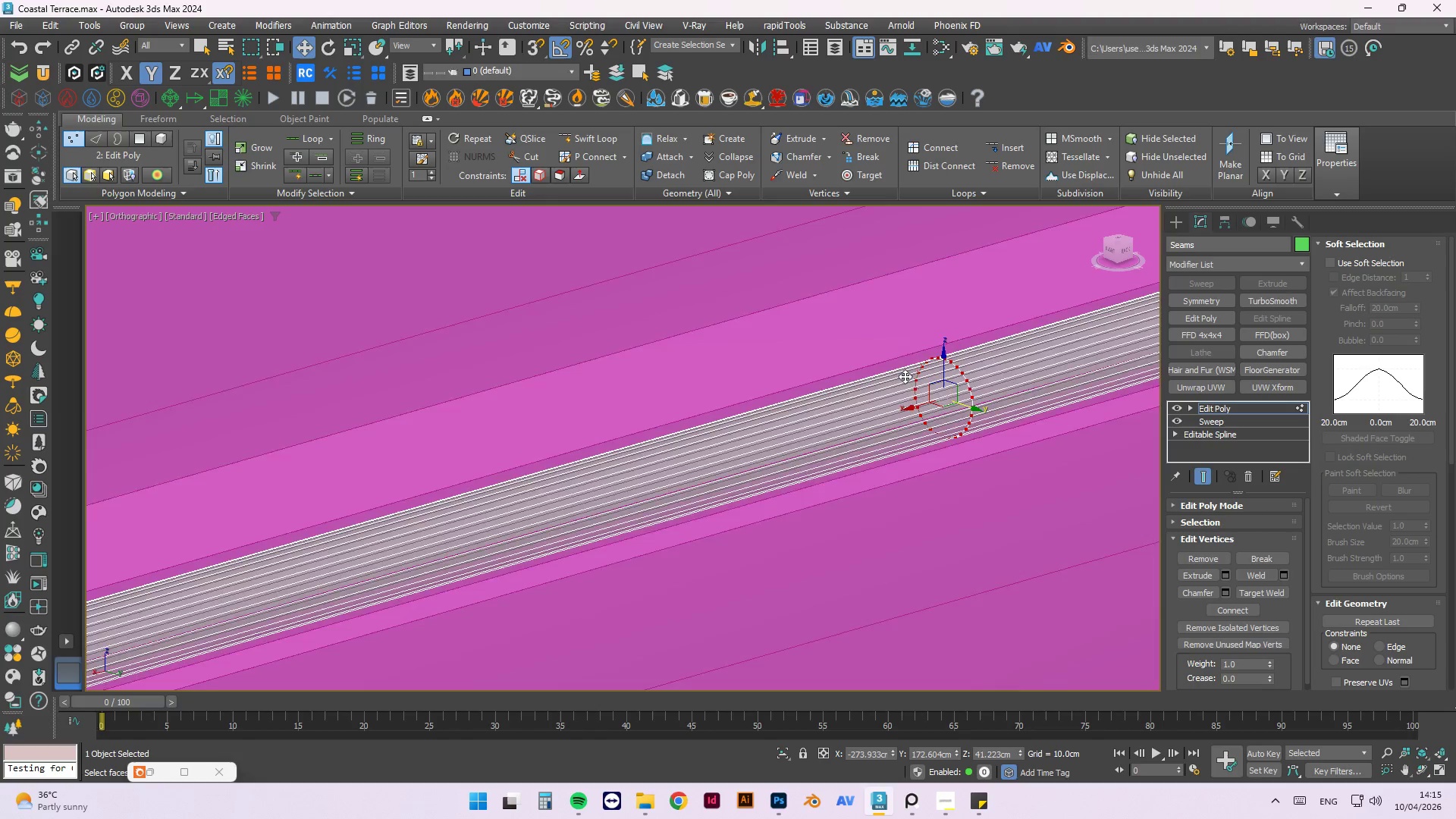 
left_click_drag(start_coordinate=[907, 405], to_coordinate=[825, 522])
 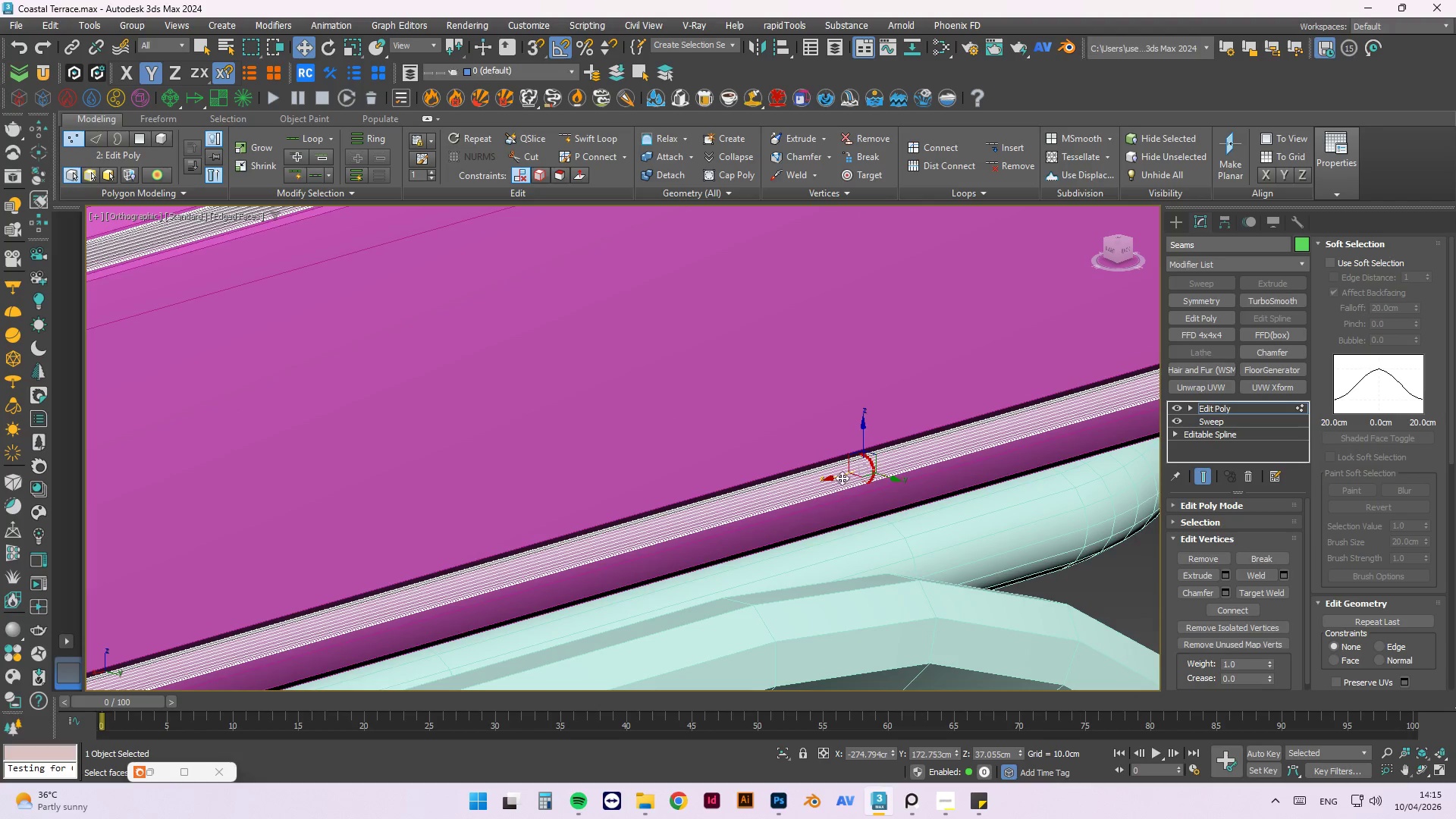 
scroll: coordinate [916, 446], scroll_direction: down, amount: 3.0
 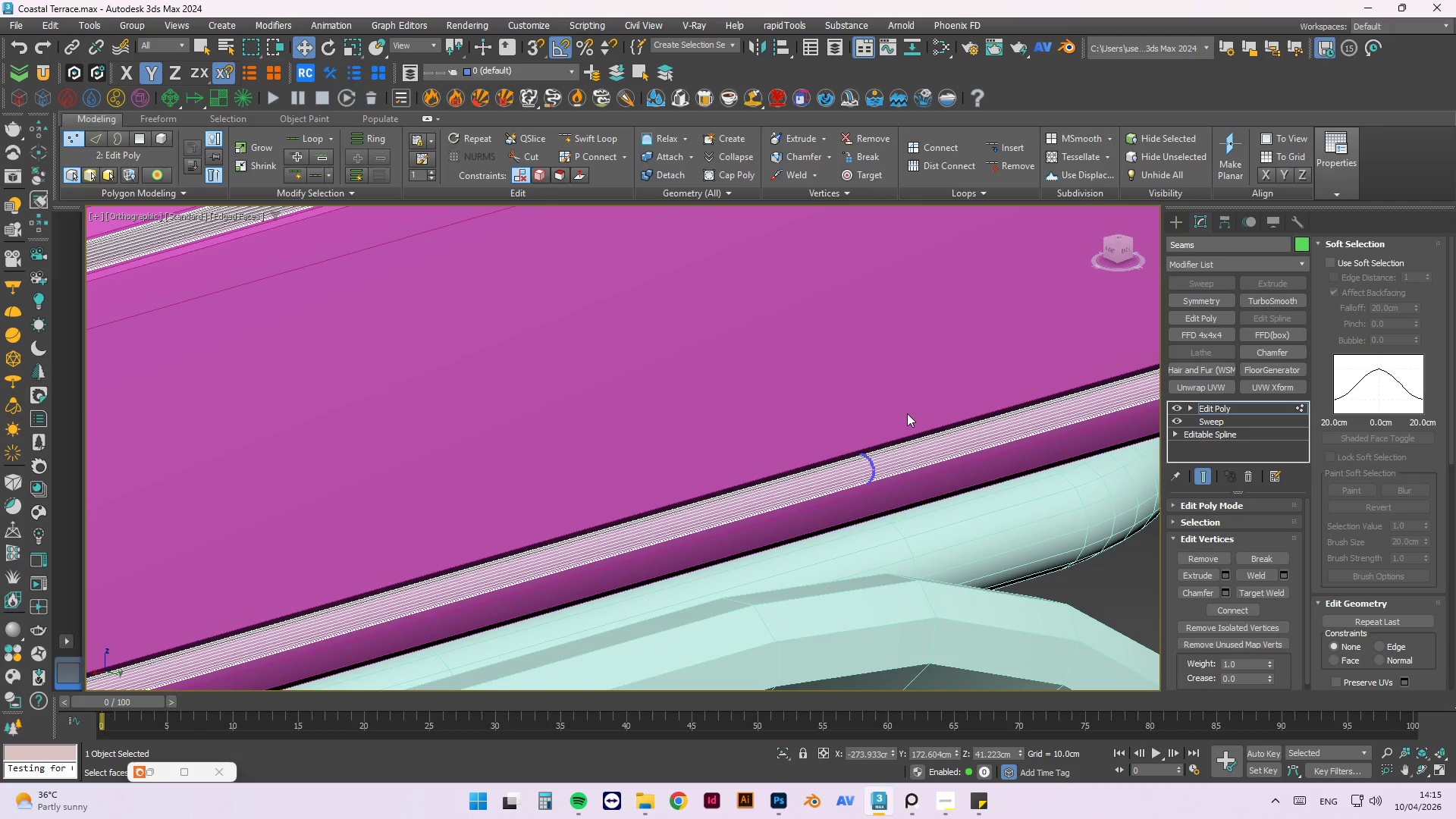 
left_click_drag(start_coordinate=[837, 477], to_coordinate=[738, 512])
 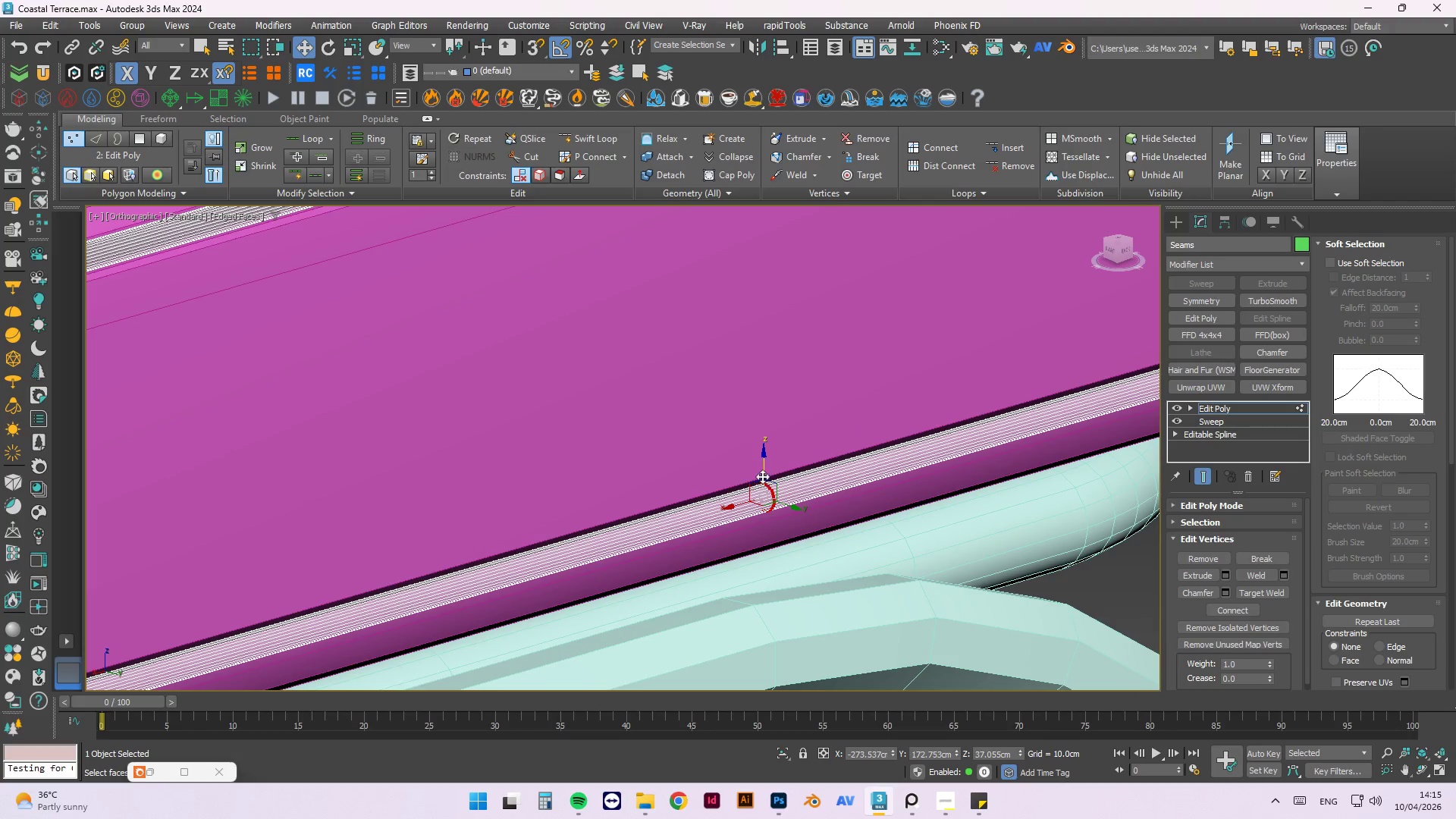 
left_click_drag(start_coordinate=[762, 472], to_coordinate=[764, 466])
 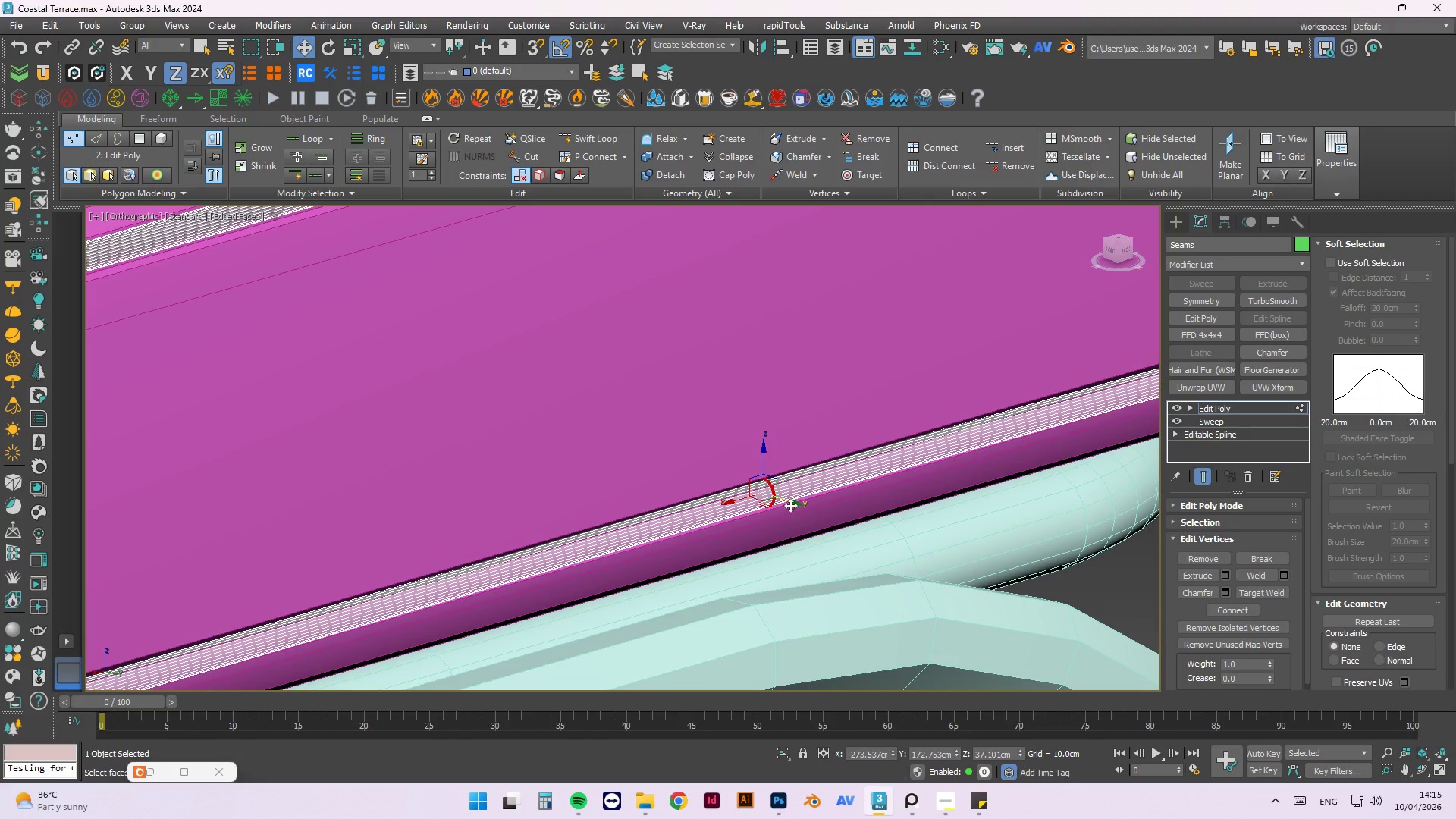 
left_click_drag(start_coordinate=[790, 505], to_coordinate=[796, 509])
 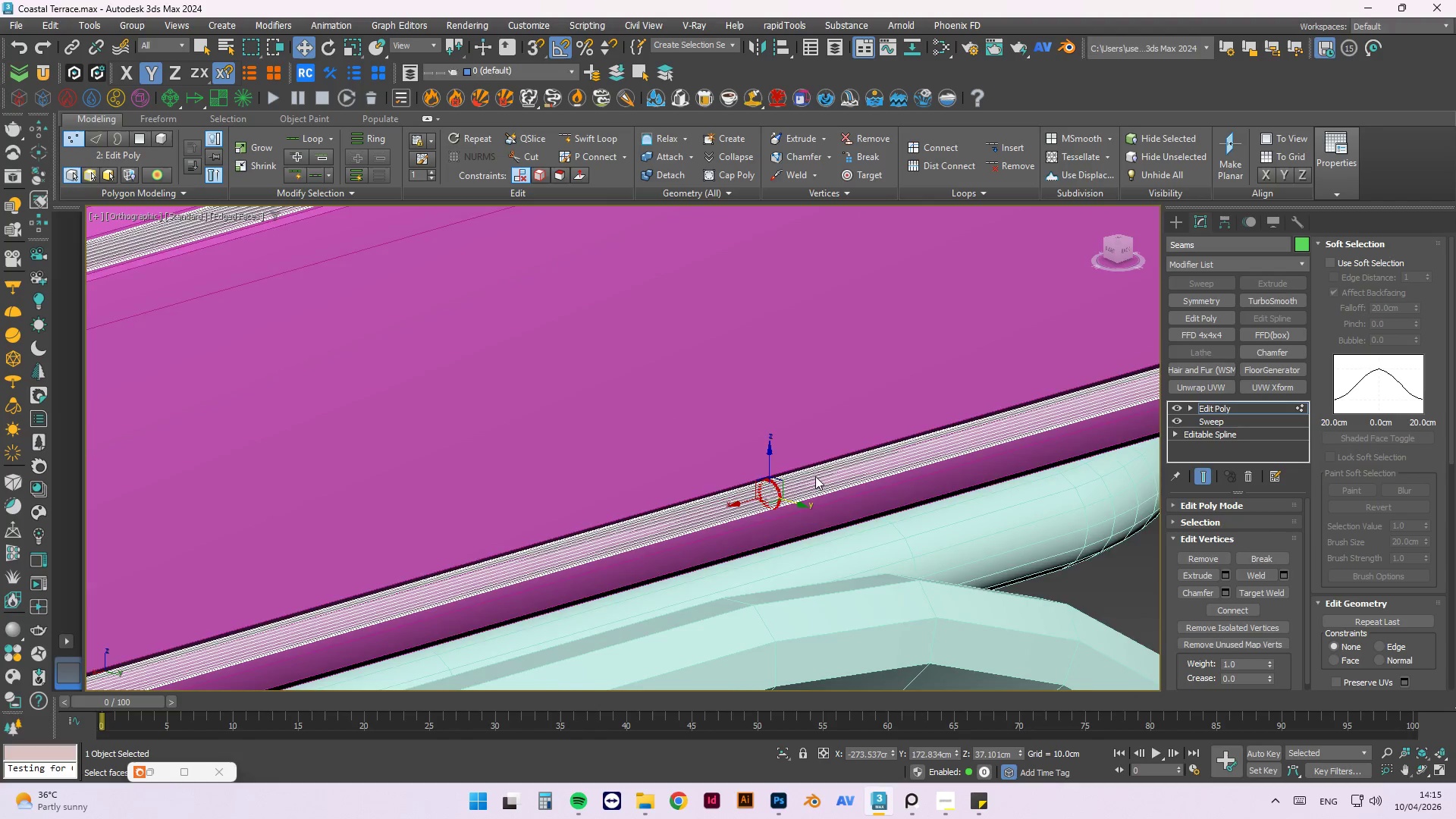 
scroll: coordinate [872, 438], scroll_direction: down, amount: 2.0
 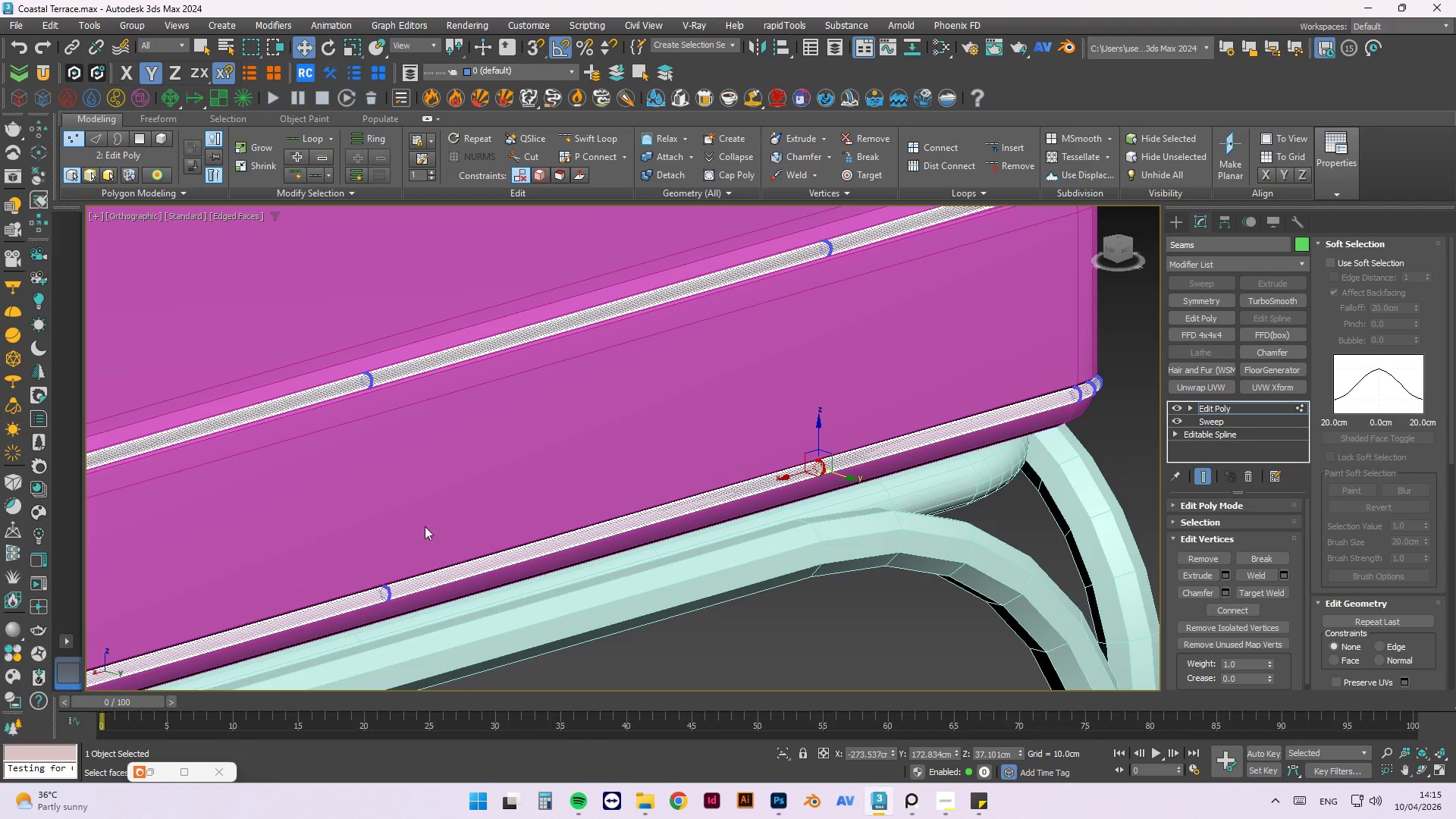 
left_click_drag(start_coordinate=[457, 554], to_coordinate=[358, 653])
 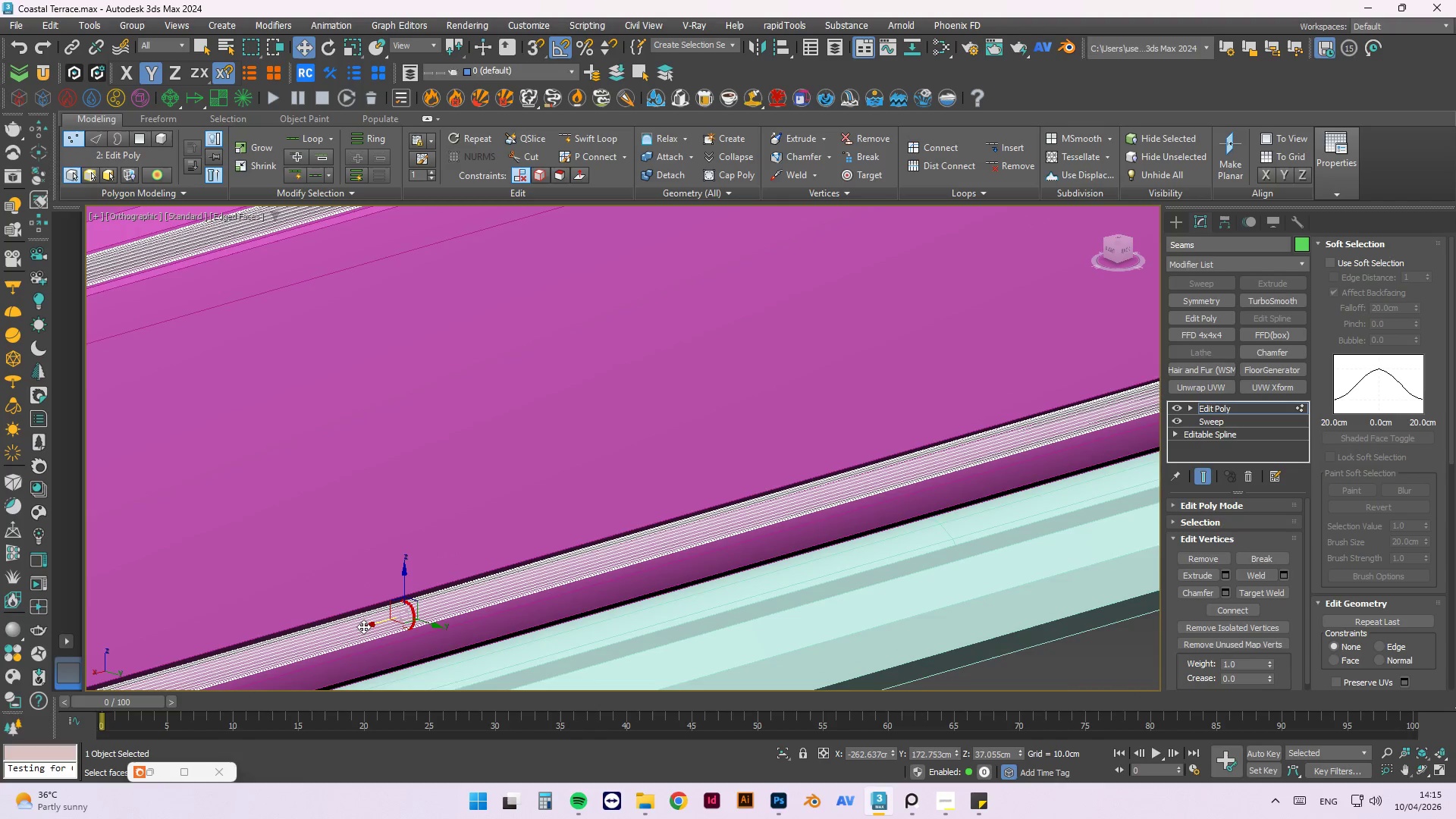 
scroll: coordinate [365, 572], scroll_direction: up, amount: 2.0
 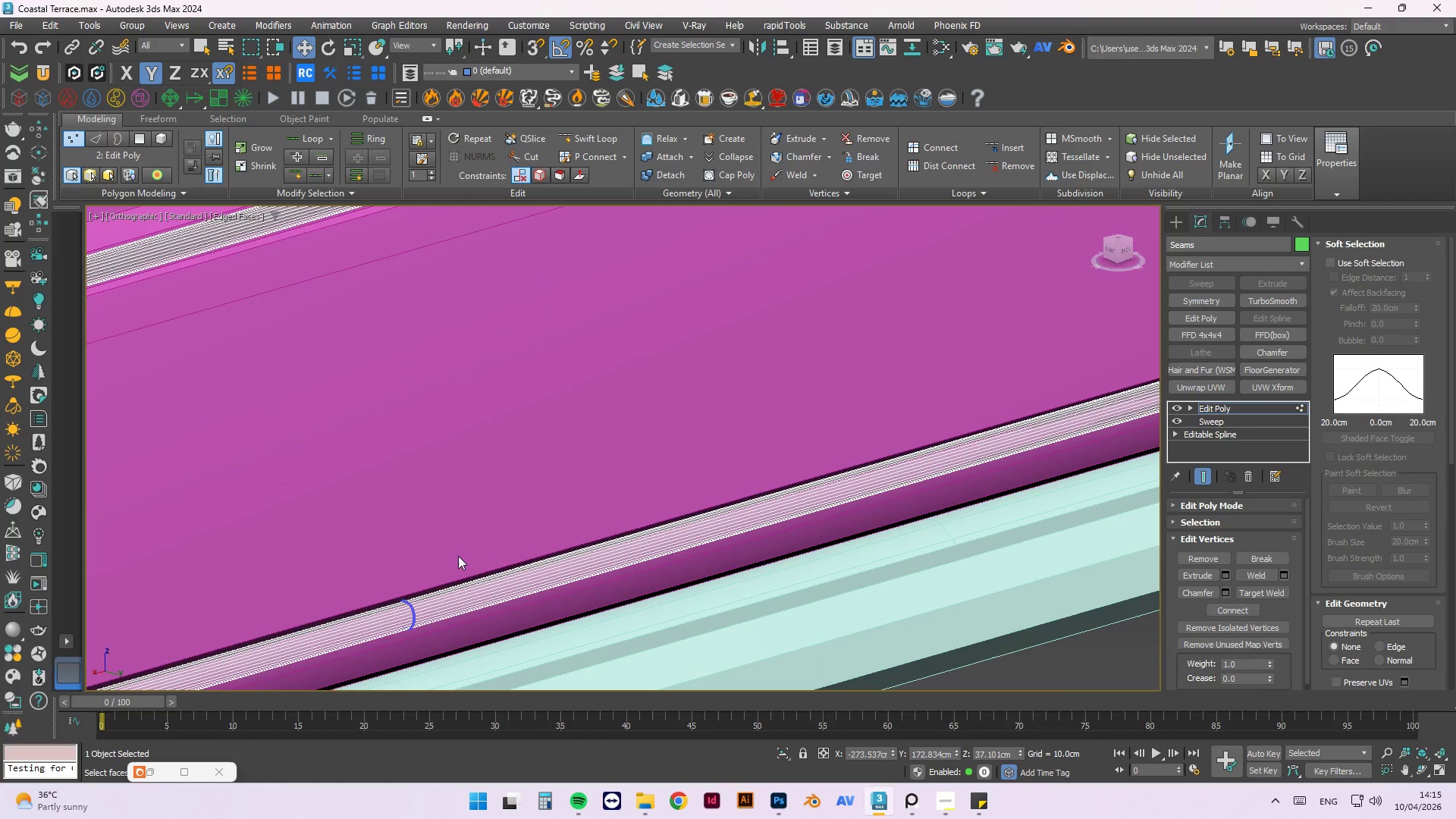 
left_click_drag(start_coordinate=[369, 626], to_coordinate=[521, 565])
 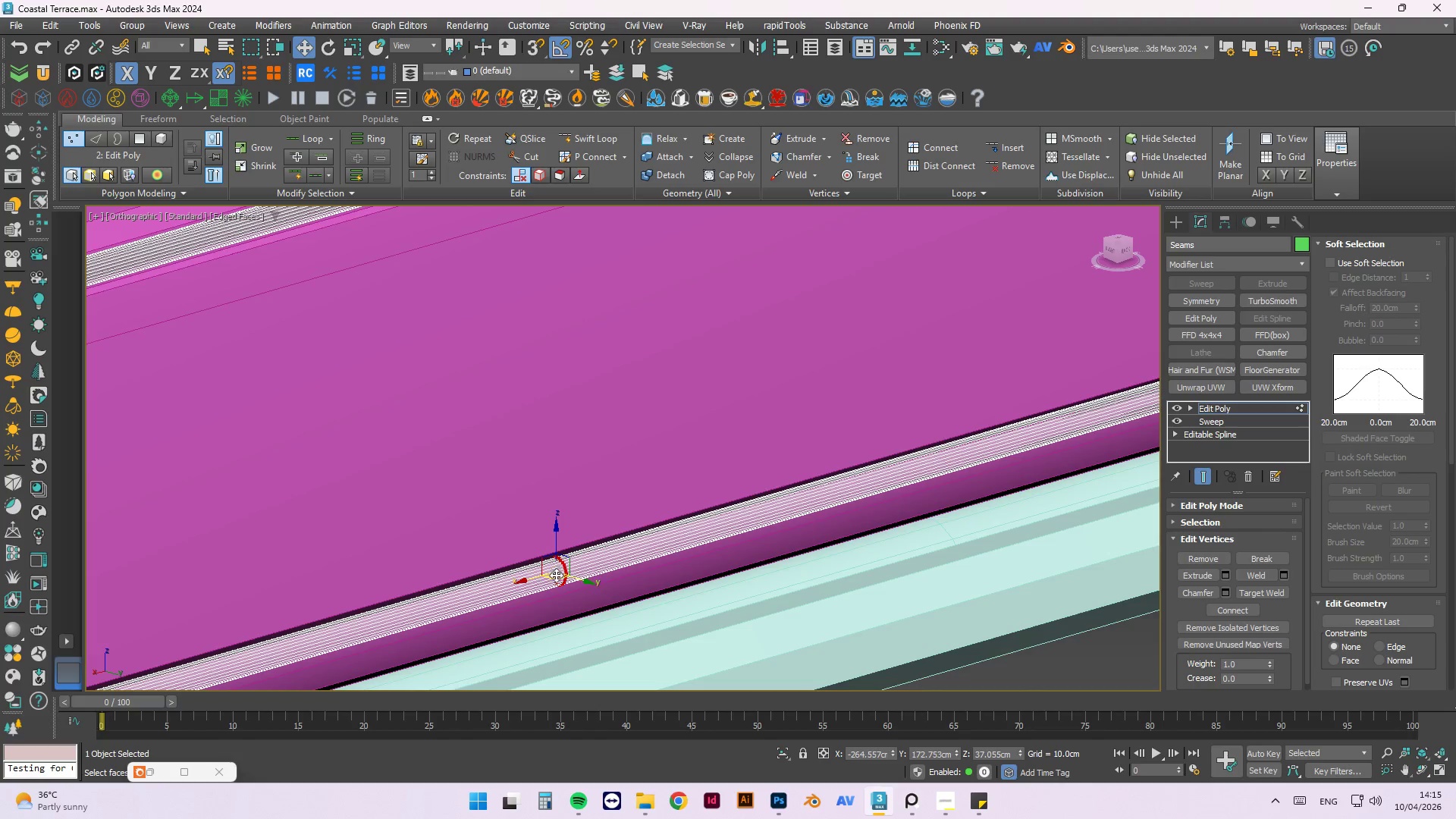 
scroll: coordinate [557, 596], scroll_direction: up, amount: 2.0
 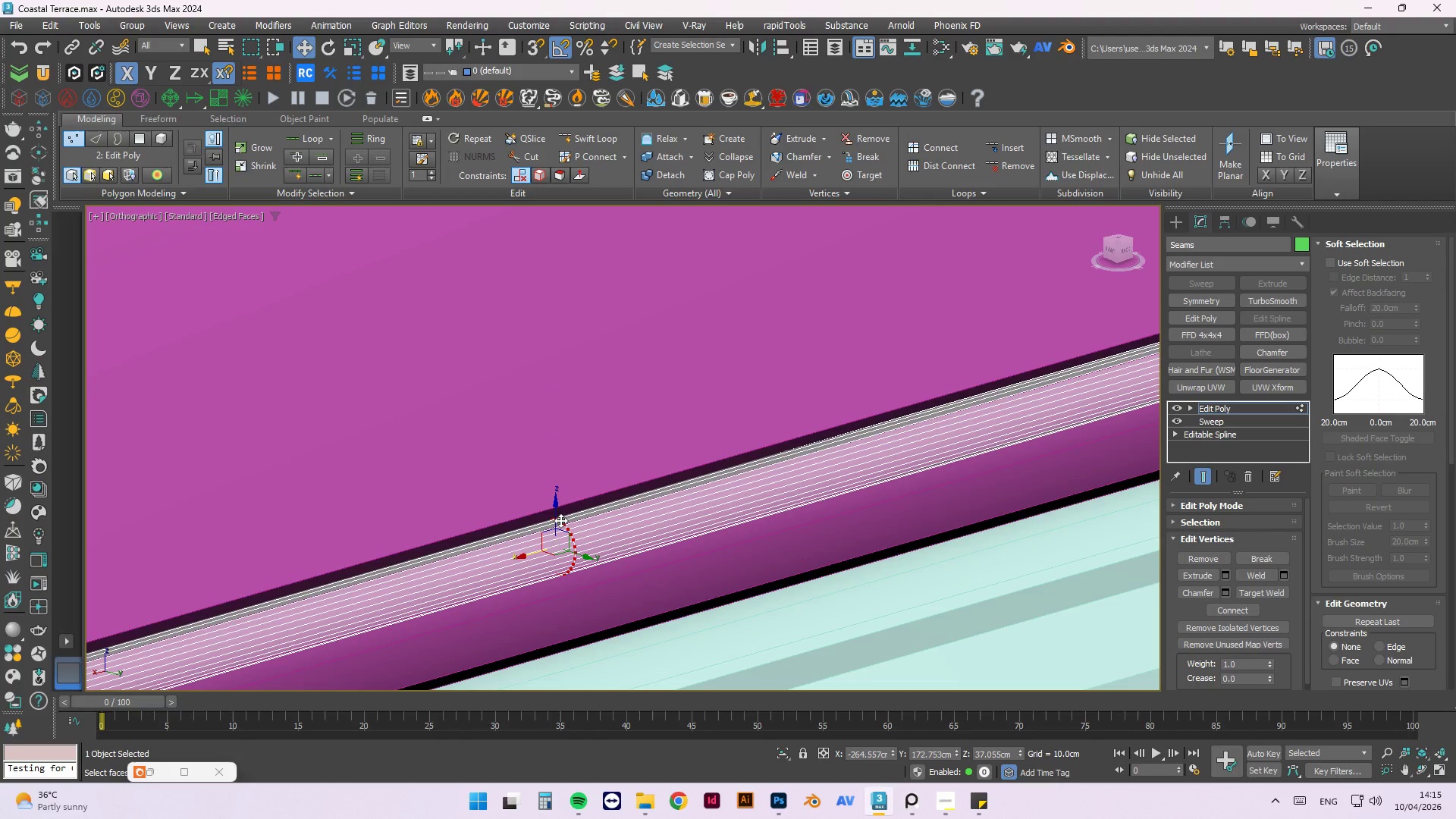 
left_click_drag(start_coordinate=[557, 515], to_coordinate=[558, 508])
 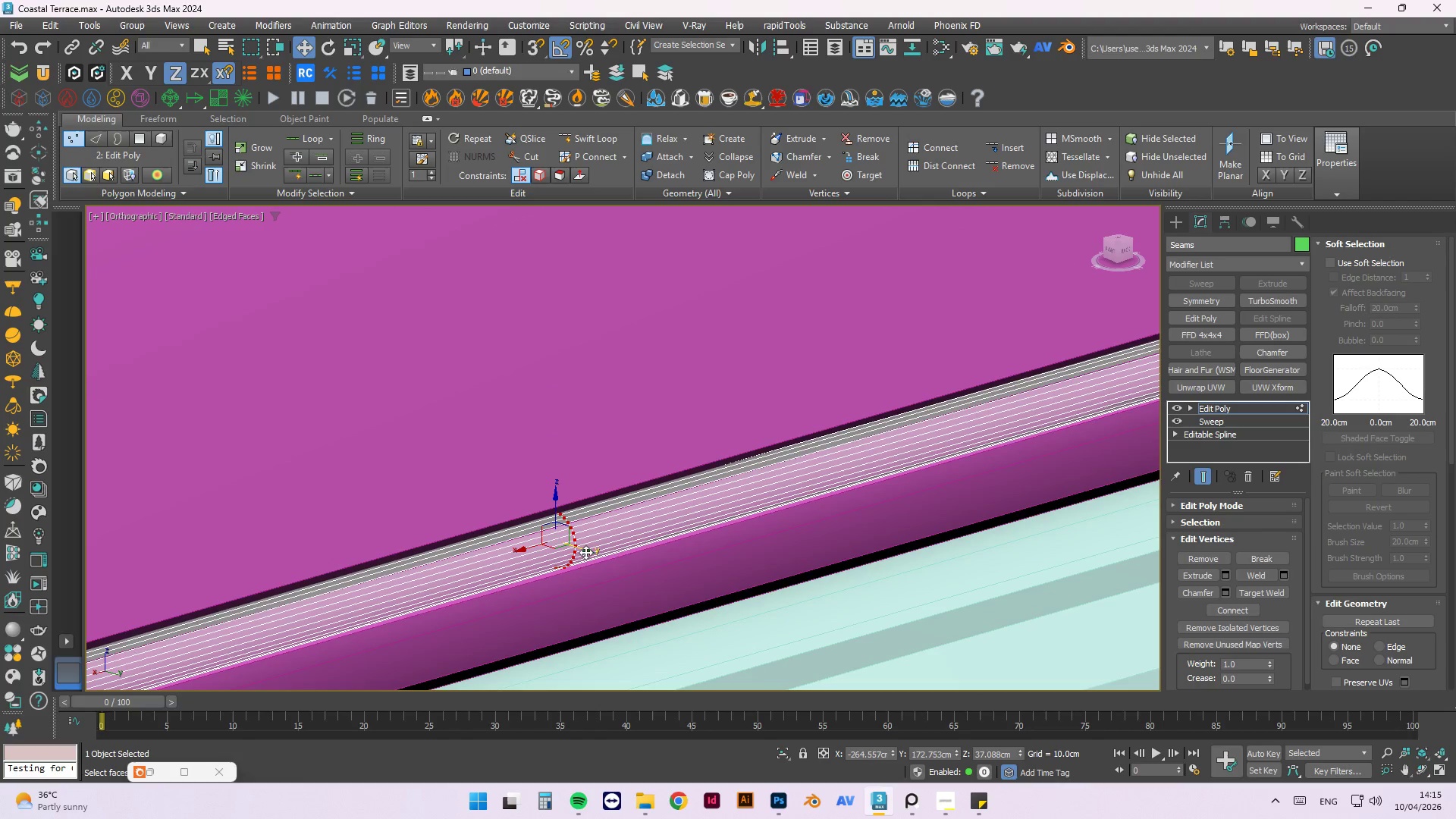 
left_click_drag(start_coordinate=[585, 550], to_coordinate=[594, 560])
 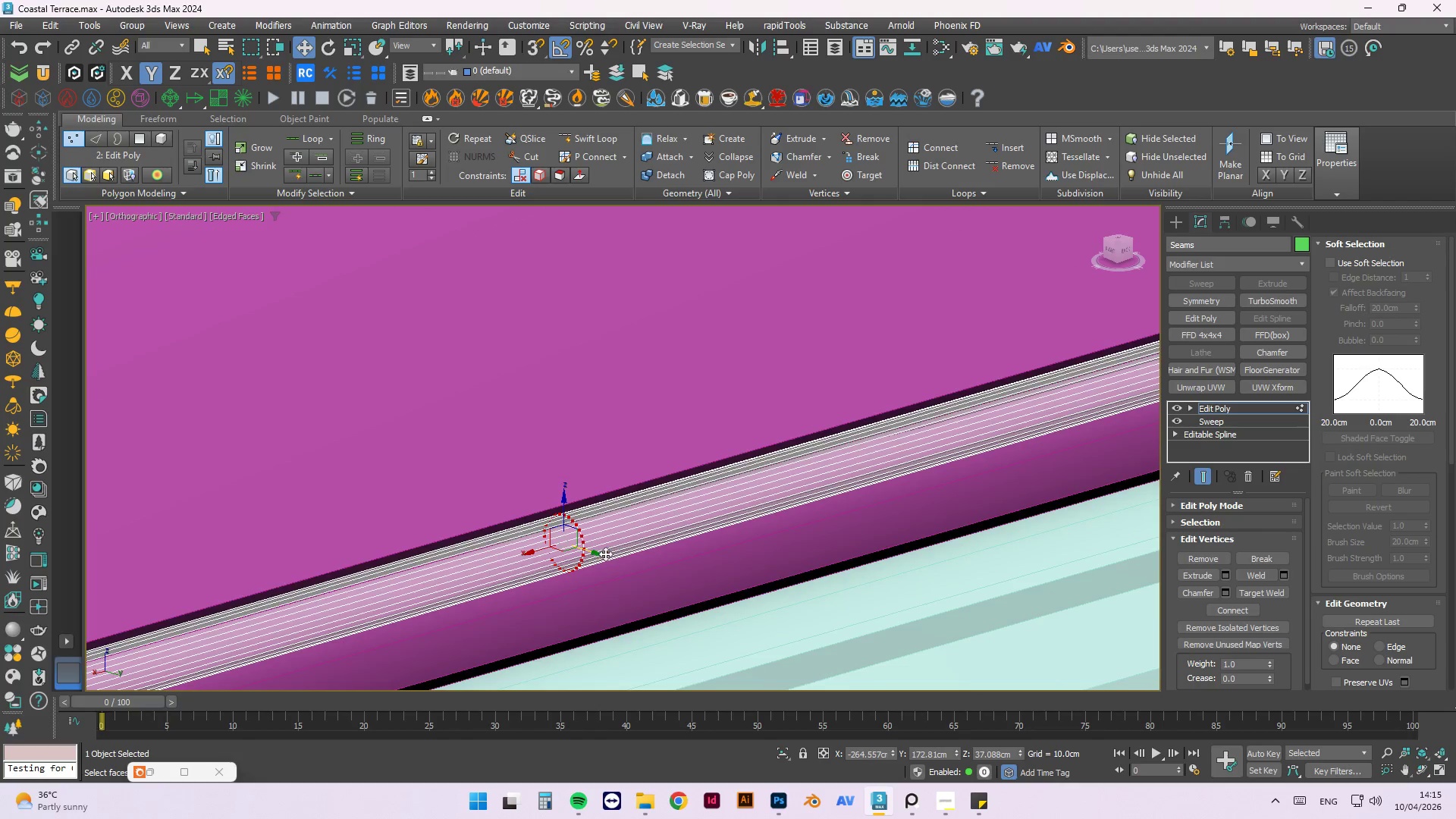 
scroll: coordinate [711, 450], scroll_direction: down, amount: 5.0
 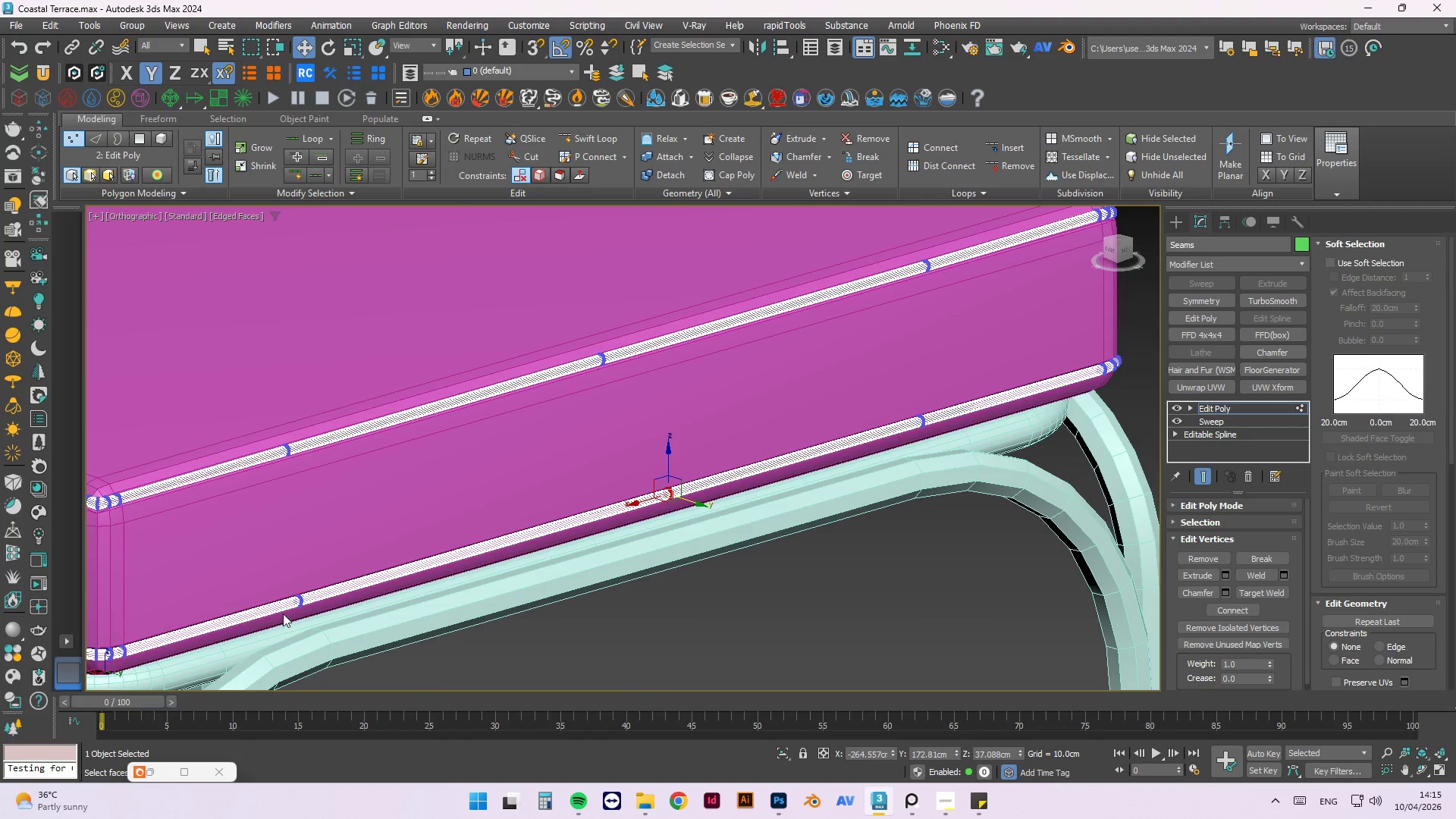 
left_click_drag(start_coordinate=[400, 522], to_coordinate=[324, 639])
 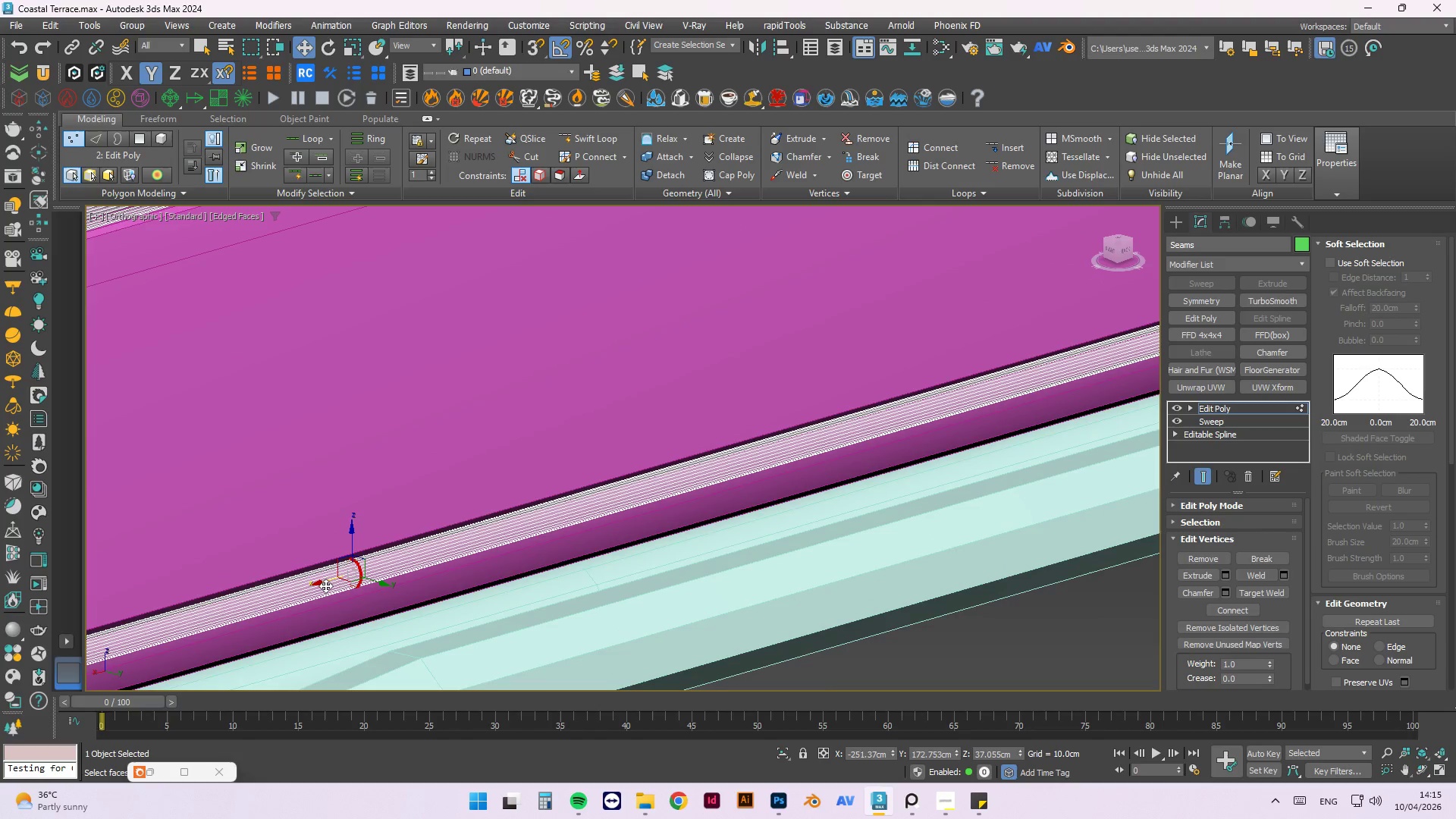 
scroll: coordinate [268, 617], scroll_direction: up, amount: 3.0
 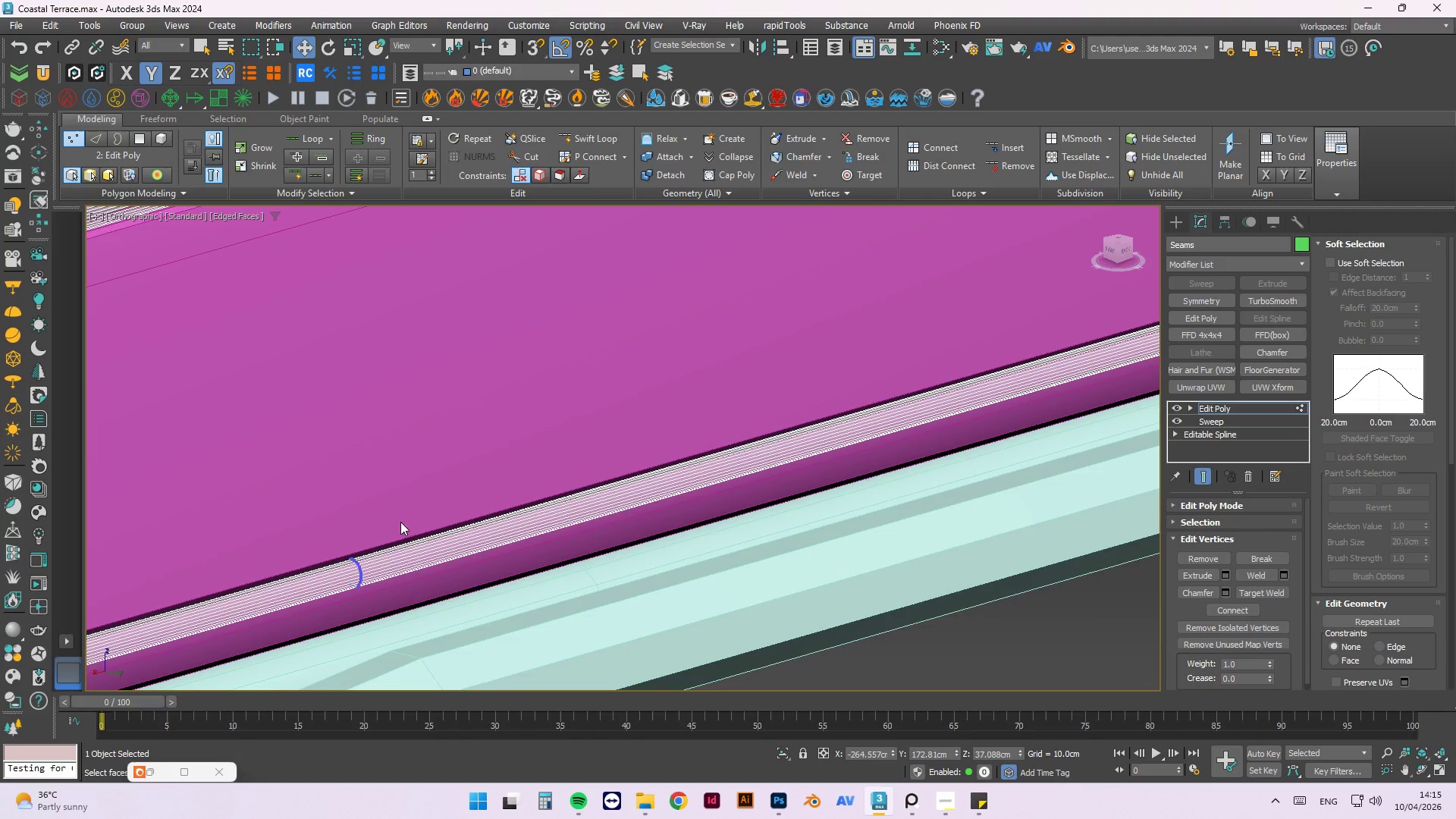 
left_click_drag(start_coordinate=[325, 585], to_coordinate=[497, 540])
 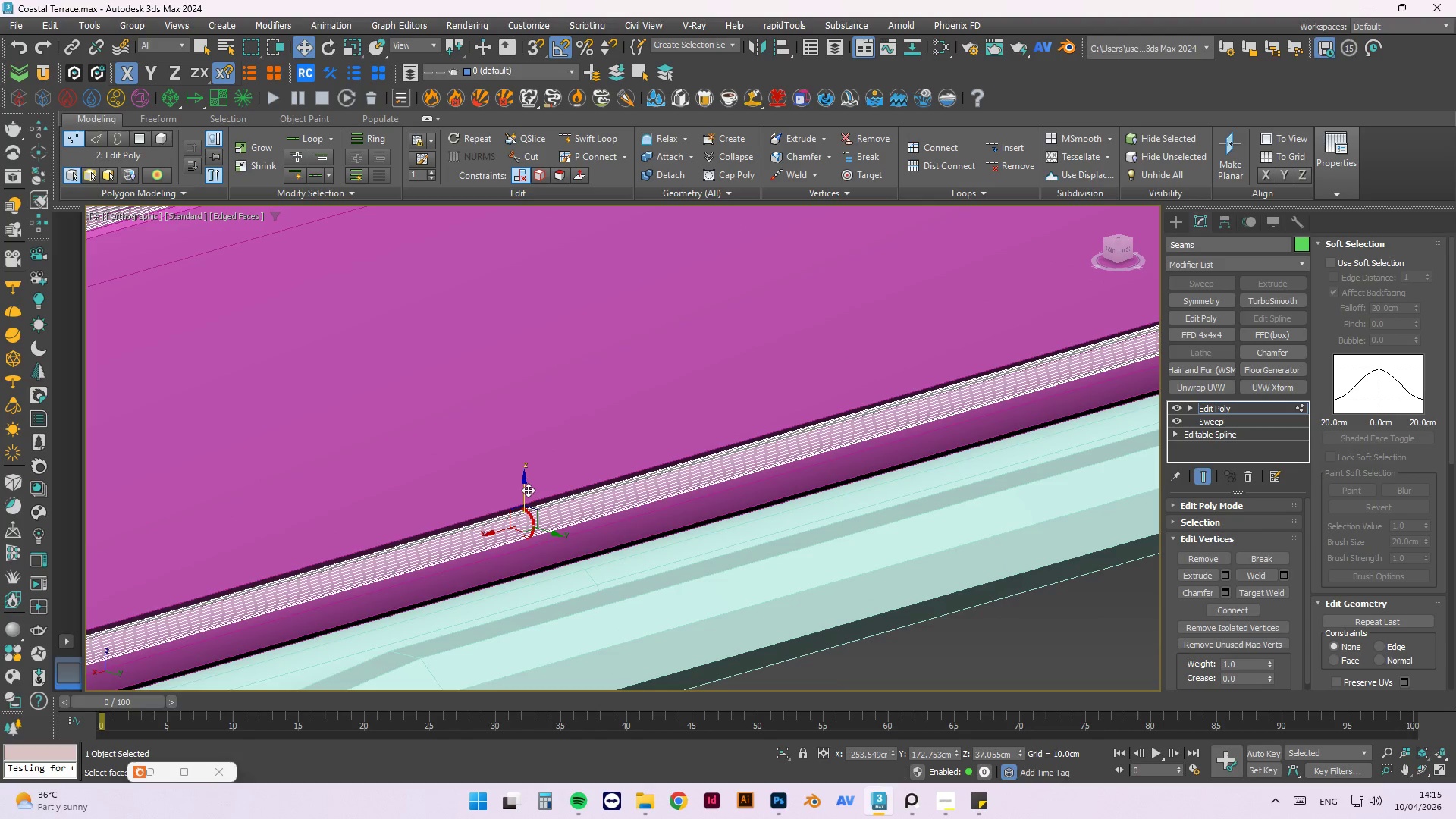 
left_click_drag(start_coordinate=[520, 488], to_coordinate=[526, 488])
 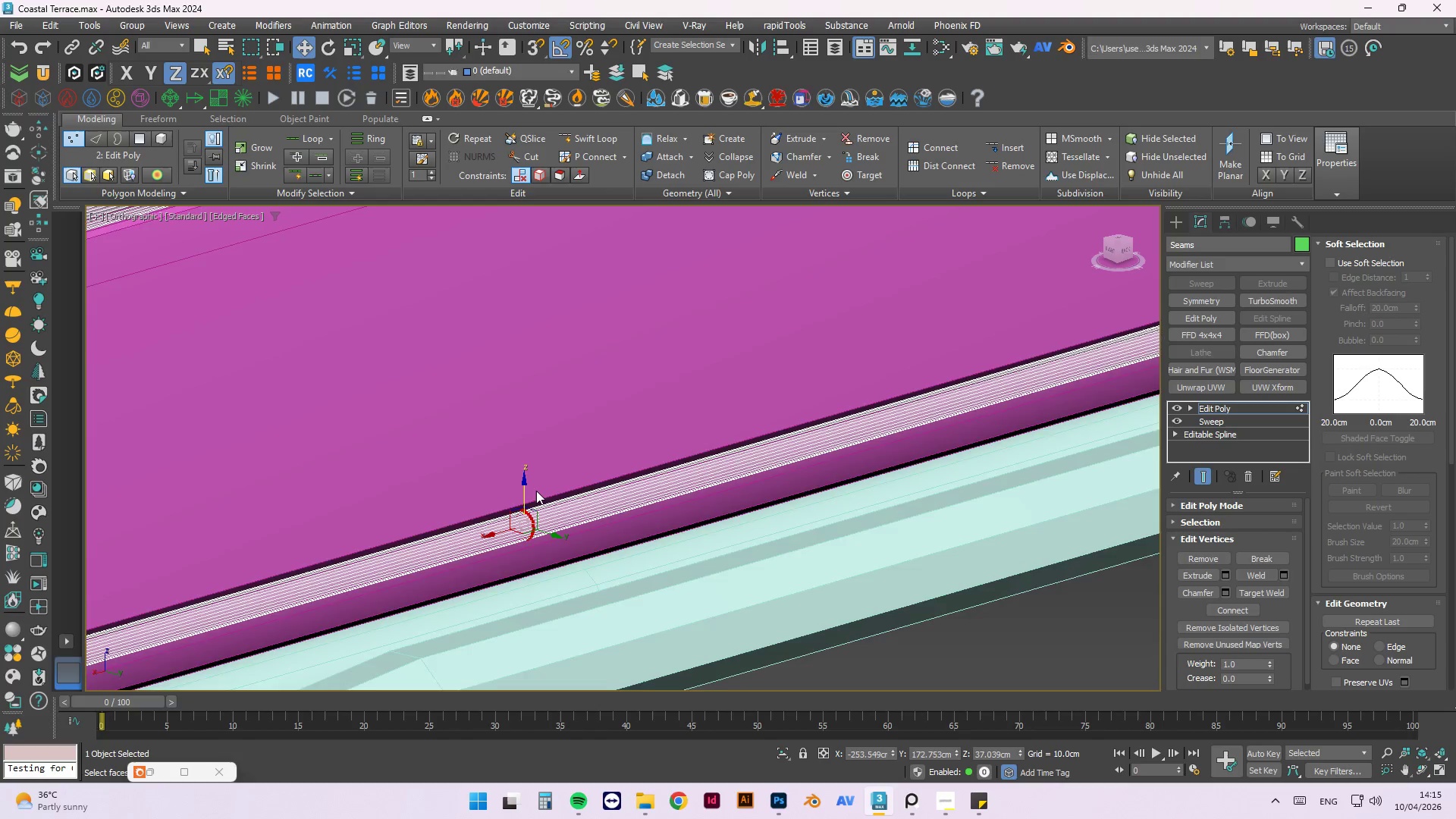 
scroll: coordinate [528, 527], scroll_direction: down, amount: 2.0
 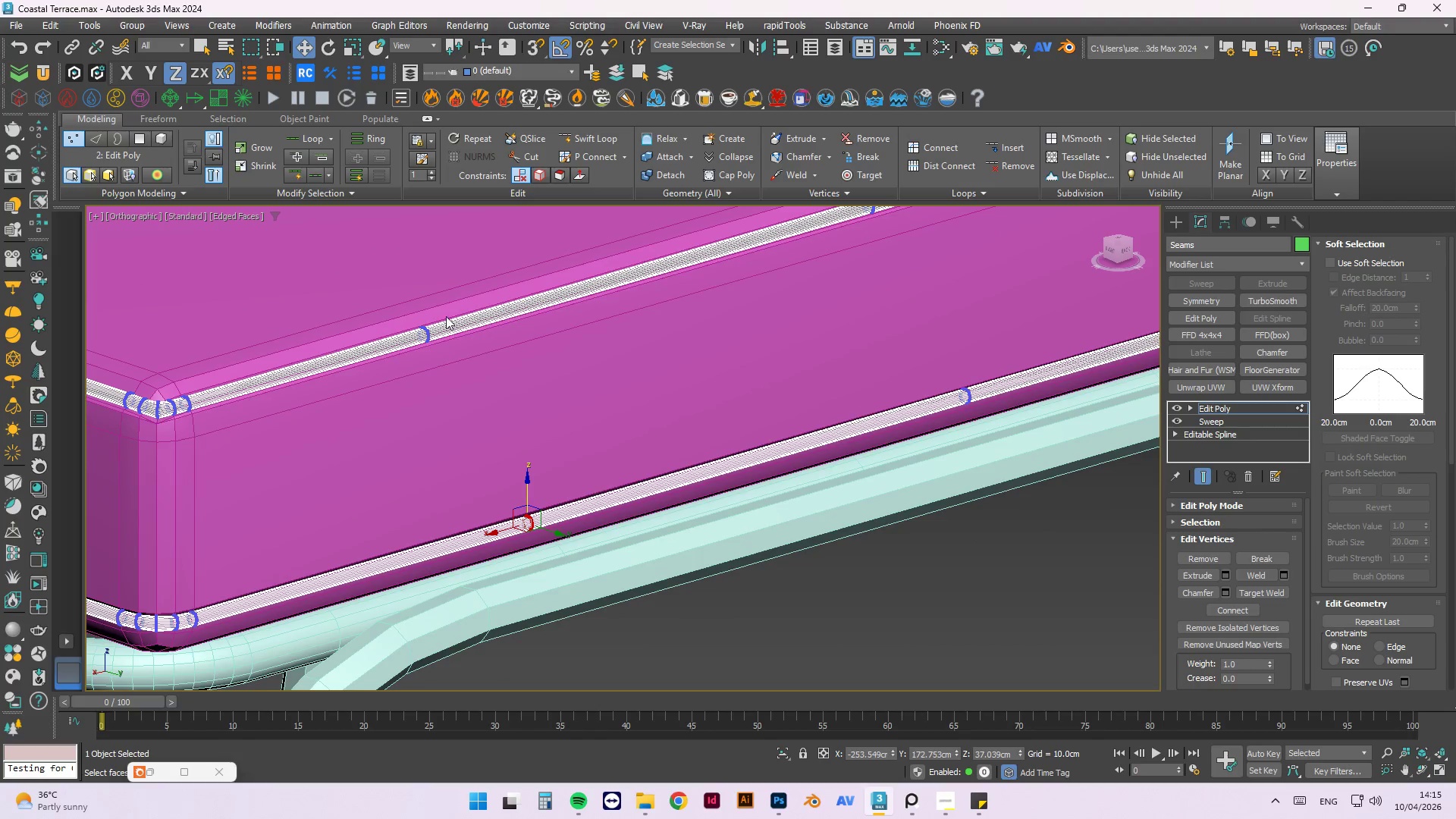 
left_click_drag(start_coordinate=[455, 302], to_coordinate=[385, 378])
 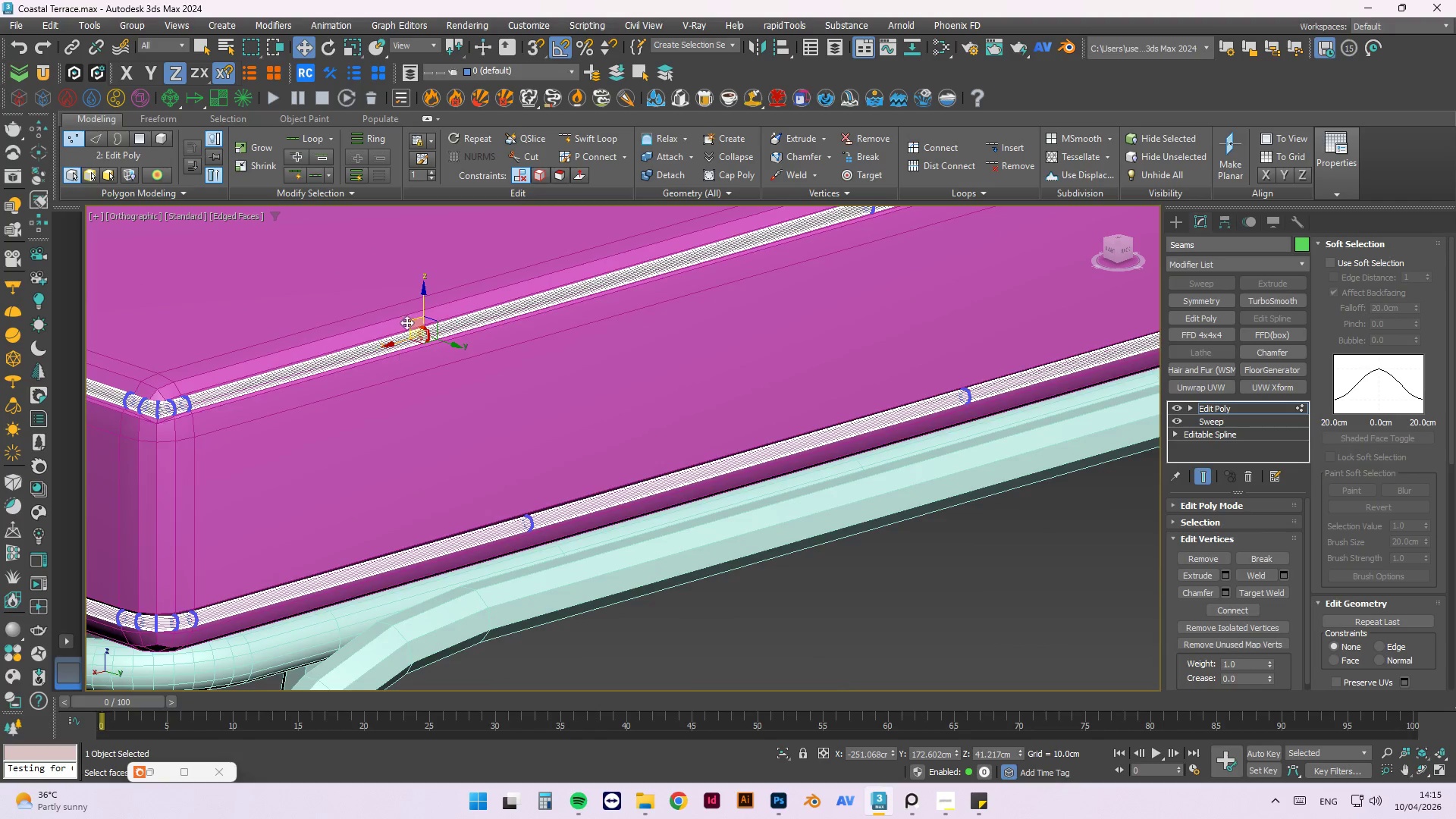 
scroll: coordinate [419, 309], scroll_direction: up, amount: 2.0
 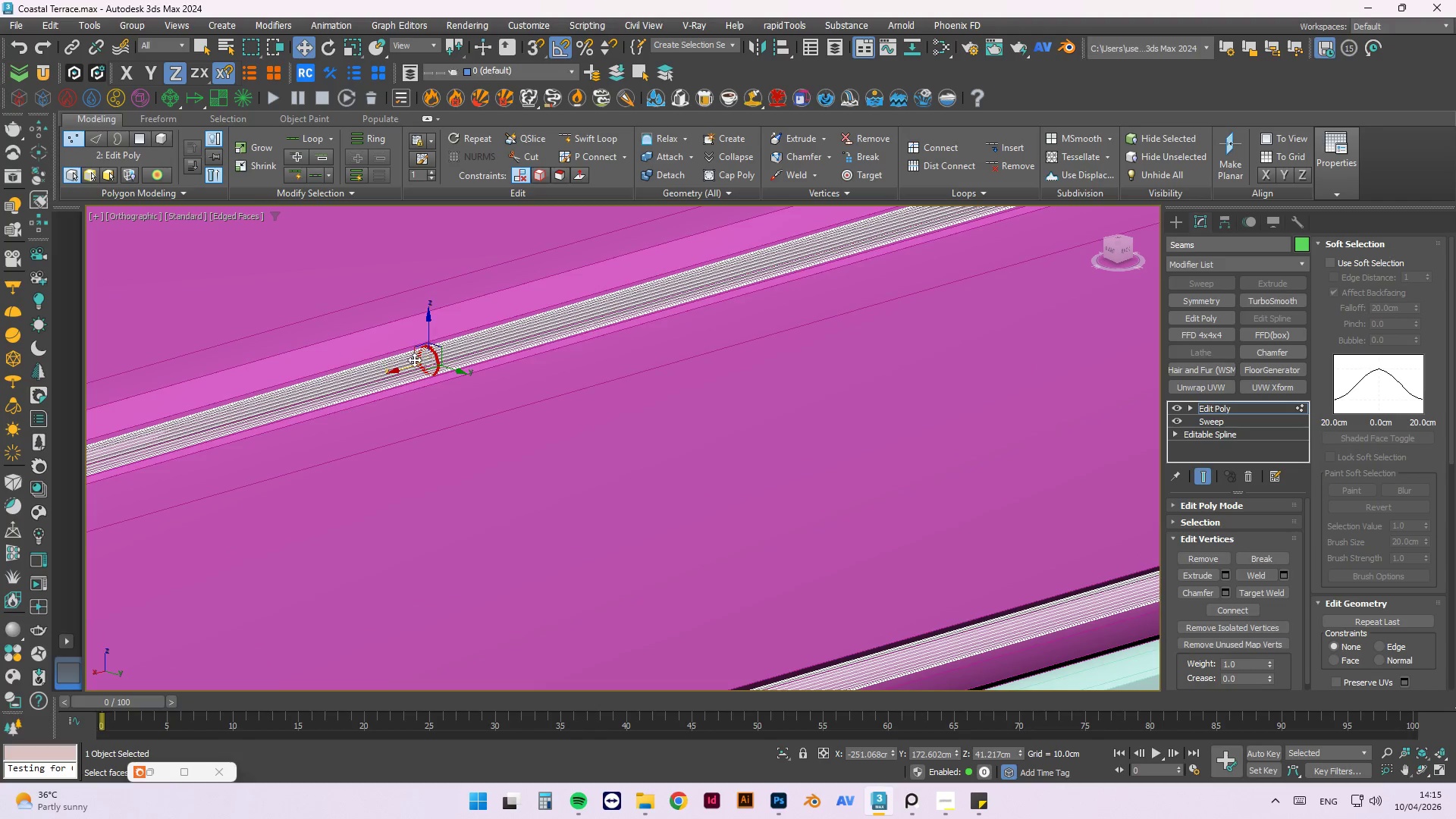 
left_click_drag(start_coordinate=[408, 367], to_coordinate=[331, 410])
 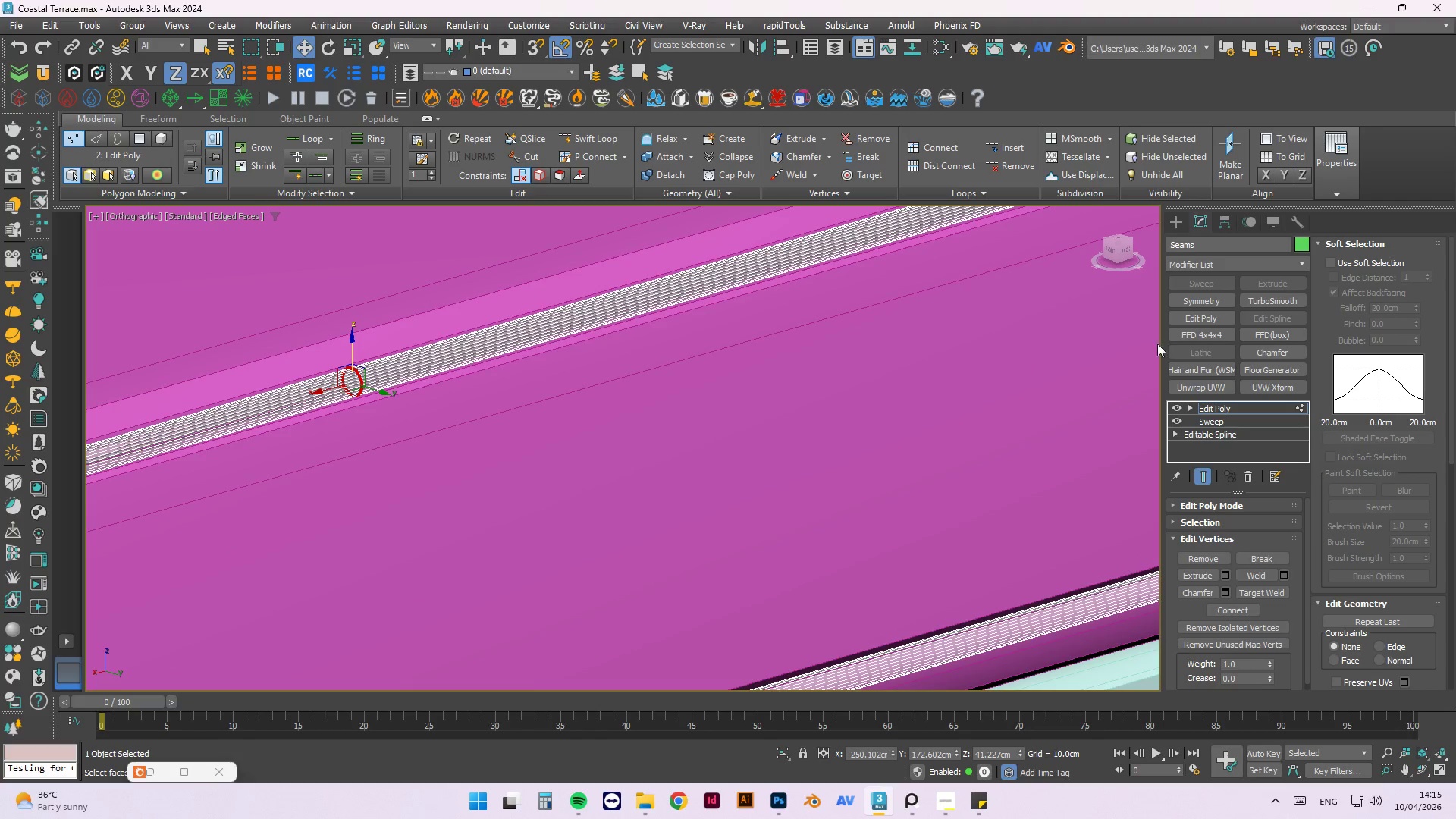 
left_click([1294, 409])
 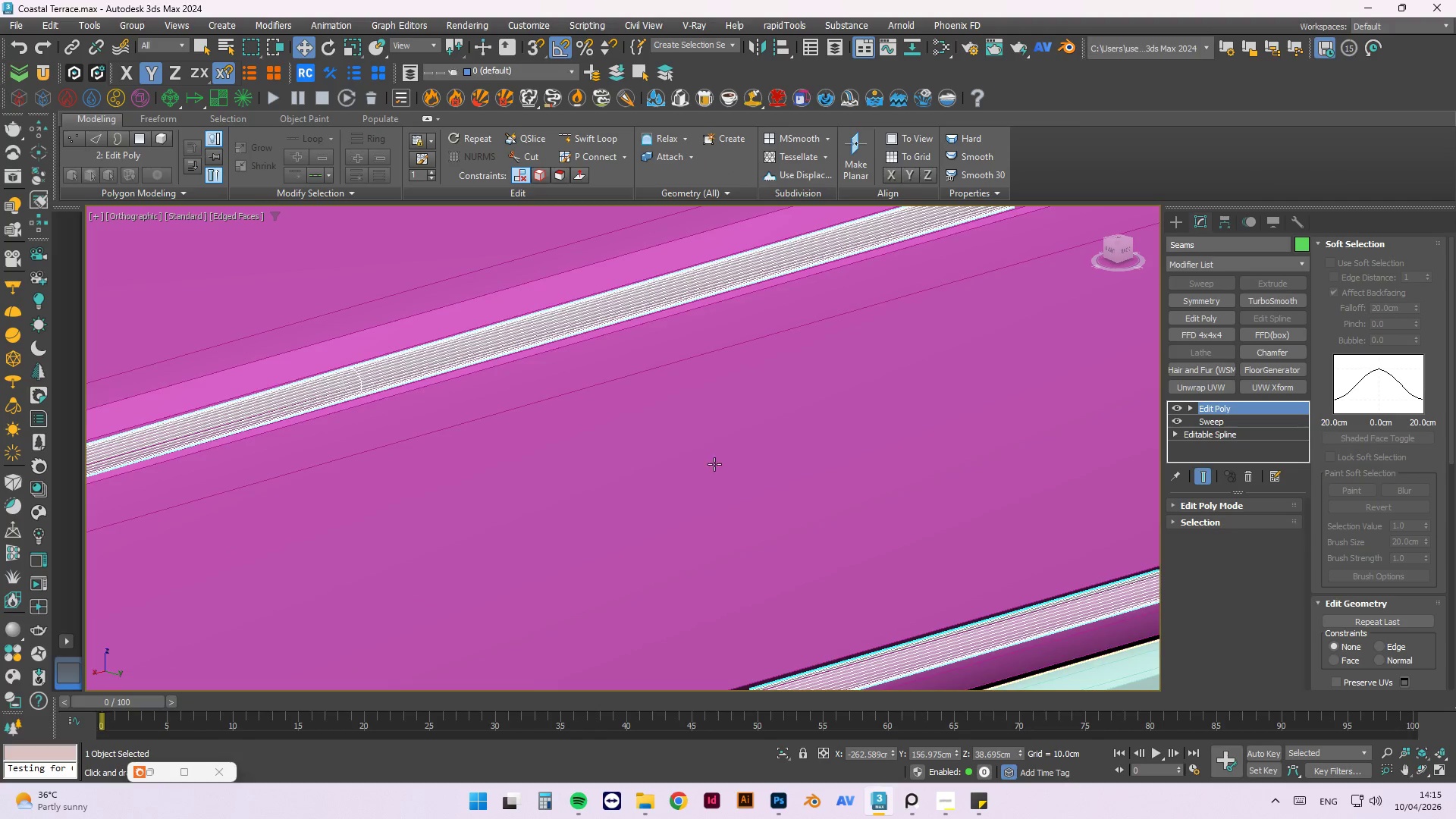 
left_click([418, 510])
 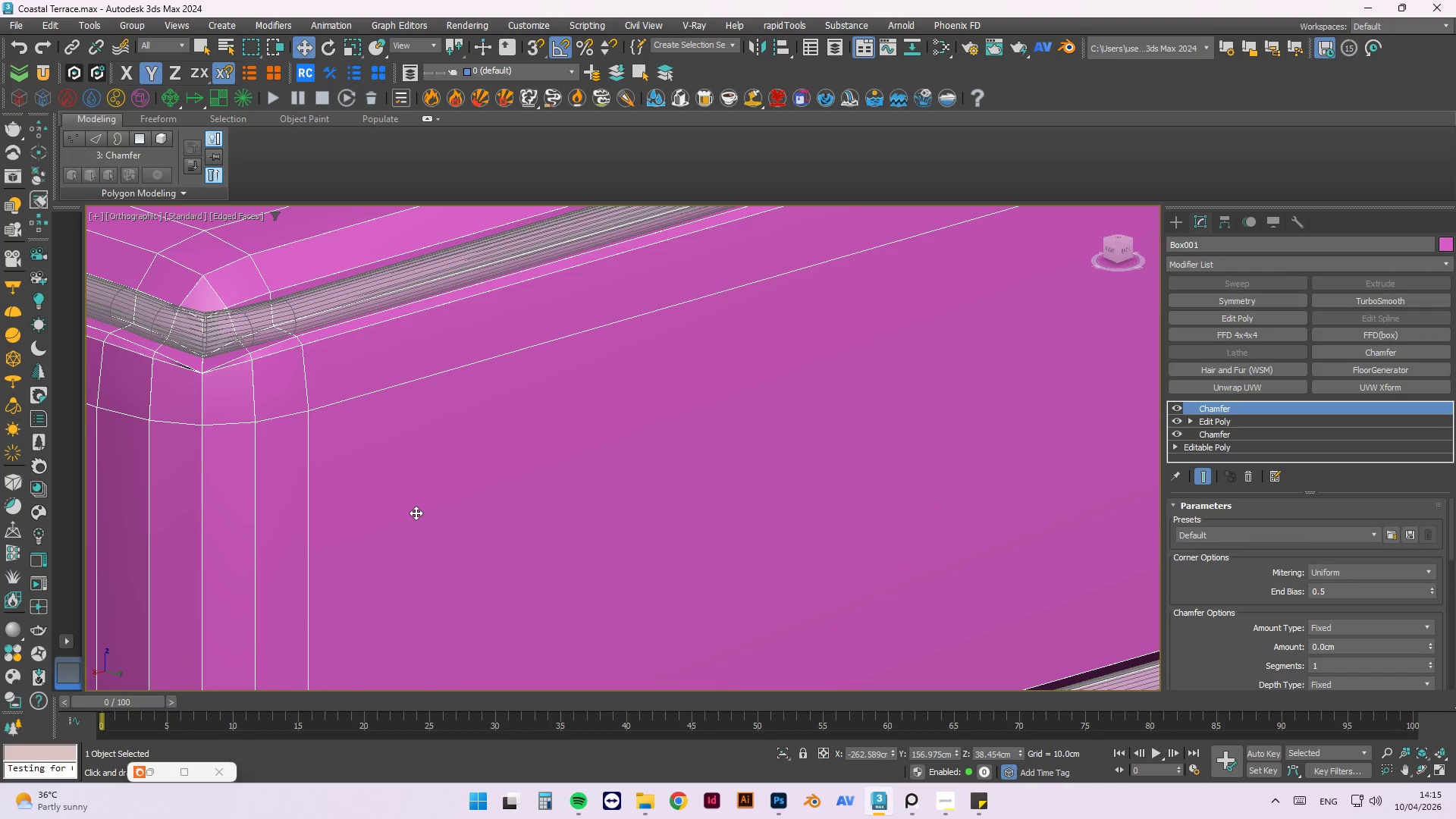 
scroll: coordinate [414, 529], scroll_direction: up, amount: 1.0
 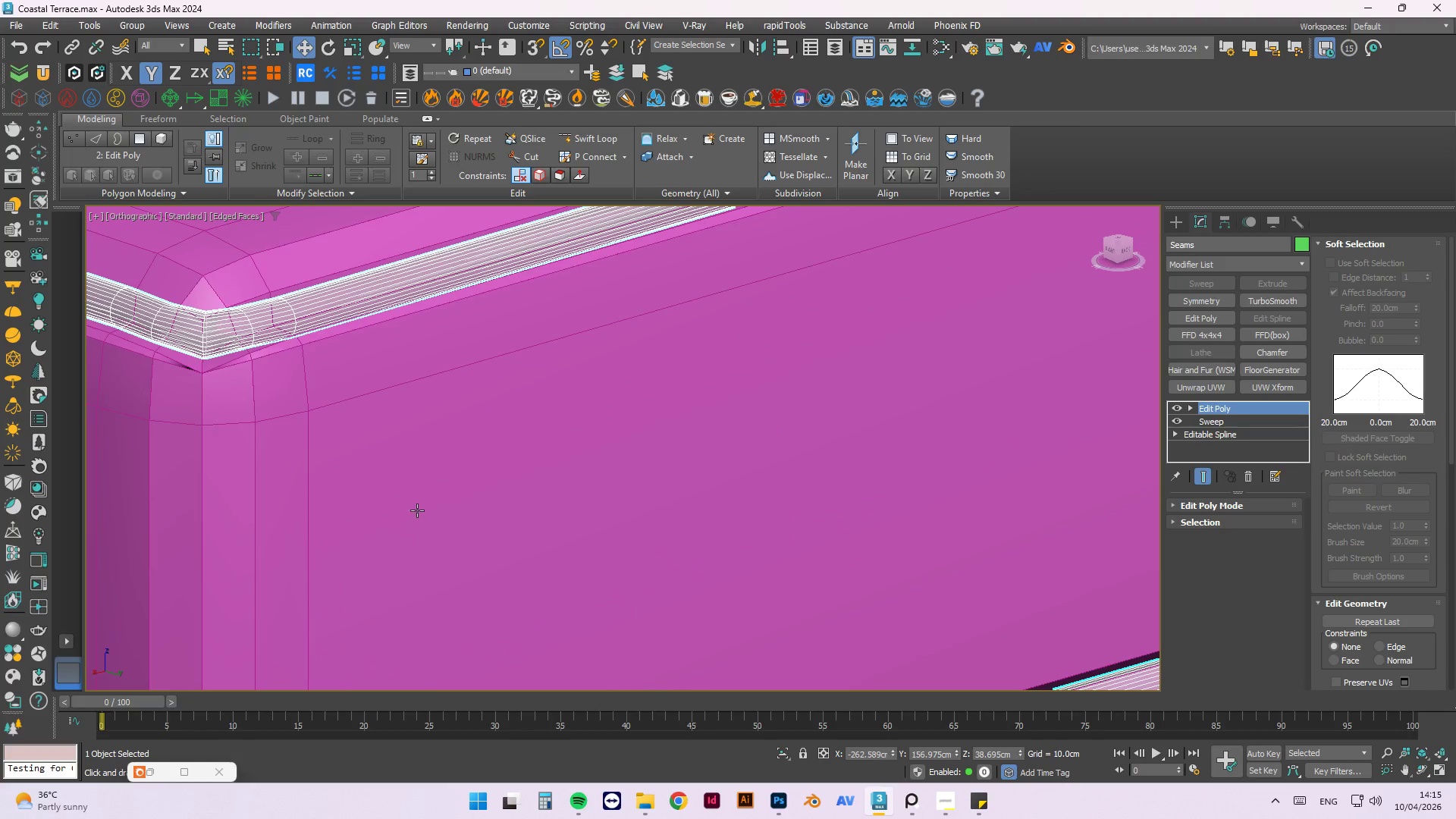 
scroll: coordinate [839, 333], scroll_direction: down, amount: 3.0
 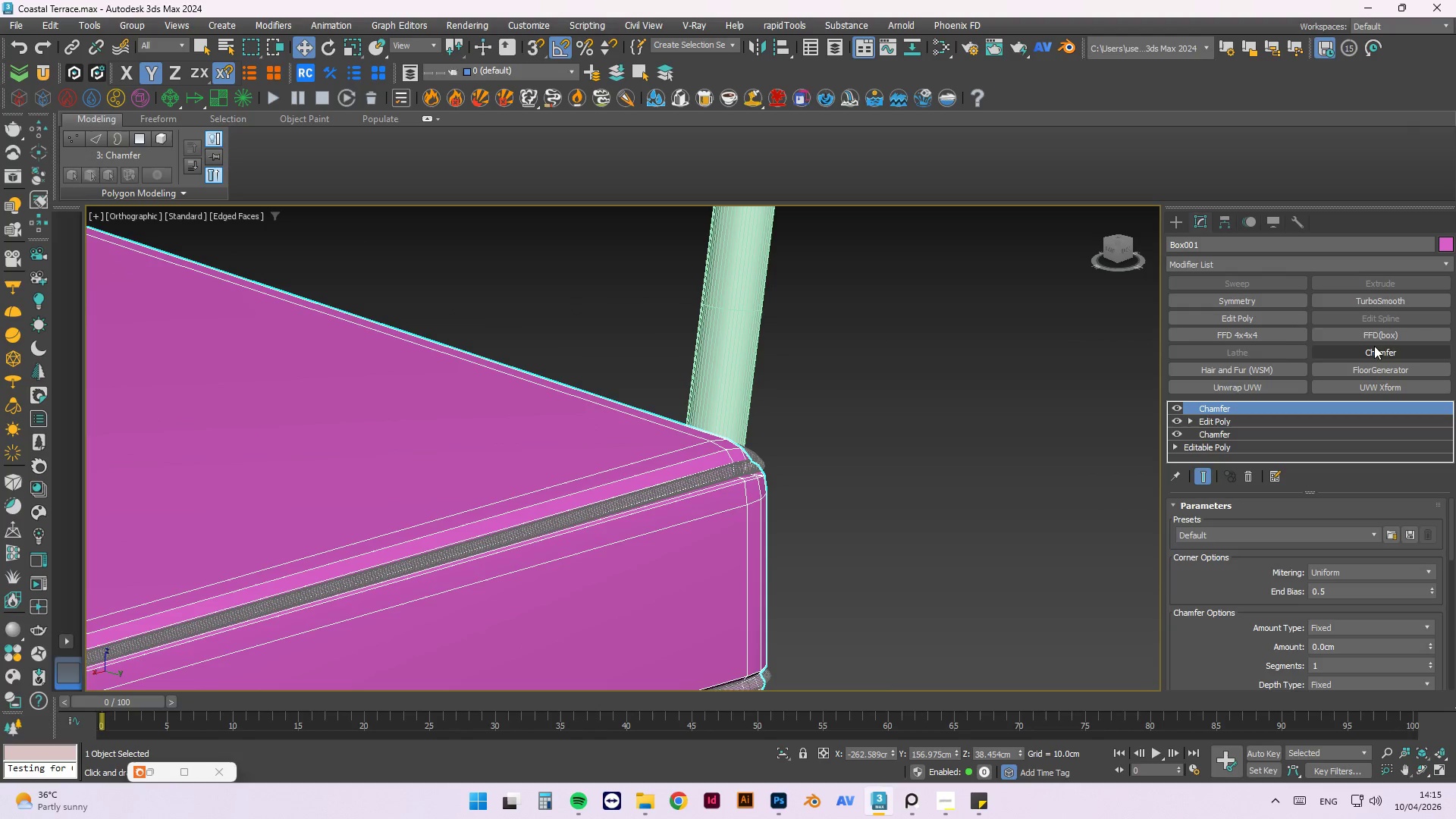 
left_click([1380, 298])
 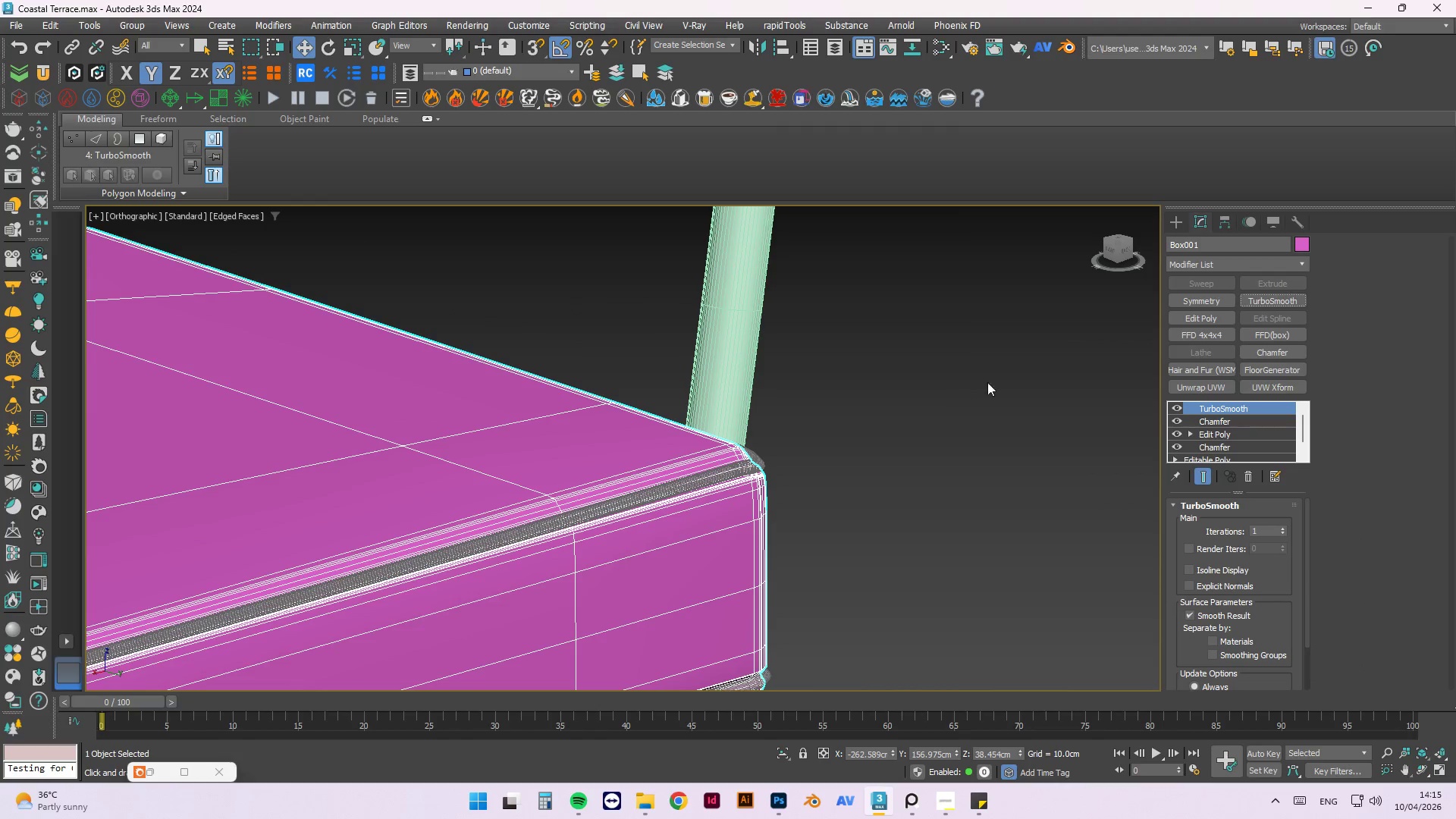 
scroll: coordinate [1031, 375], scroll_direction: down, amount: 2.0
 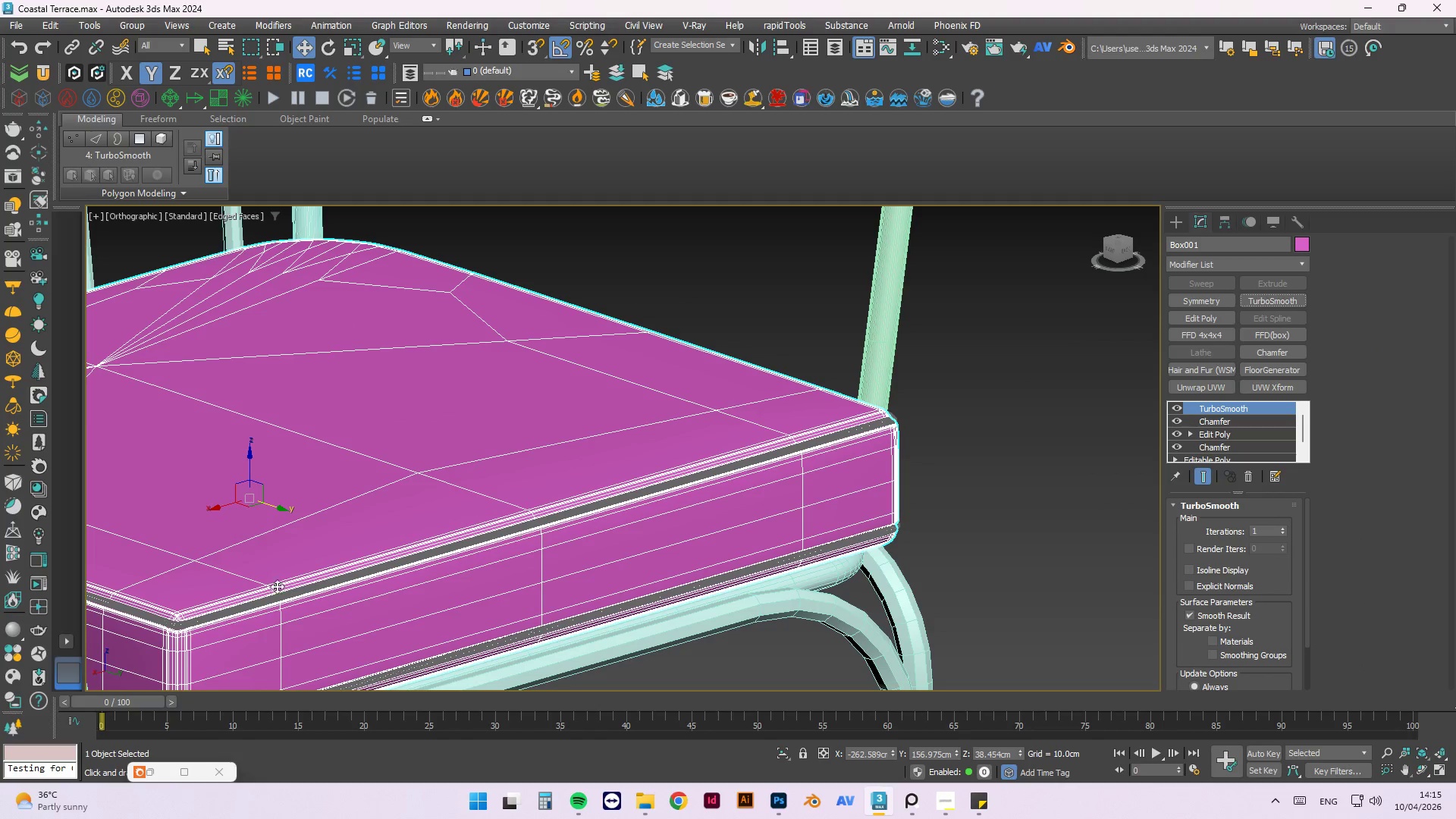 
scroll: coordinate [504, 579], scroll_direction: up, amount: 7.0
 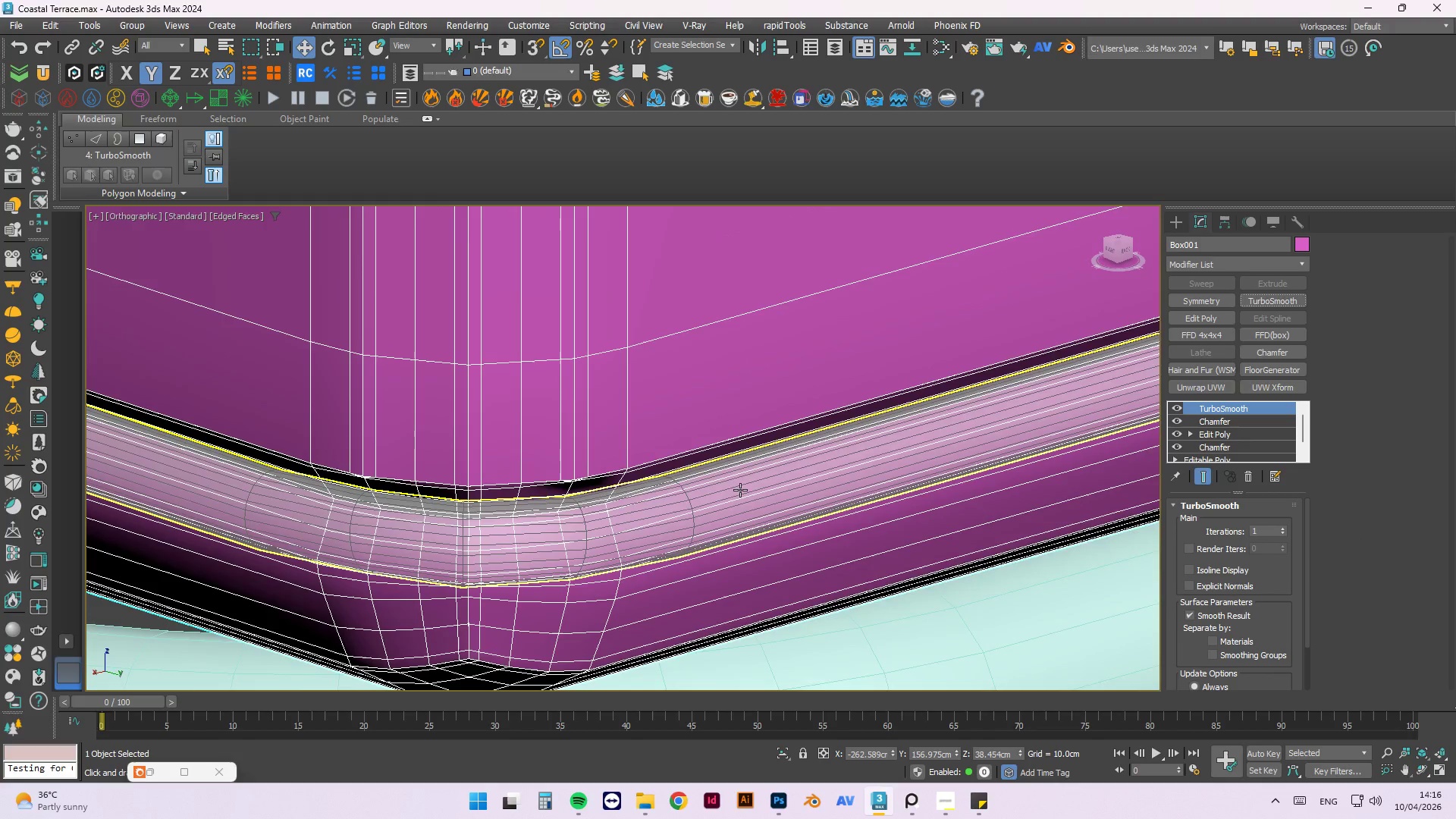 
hold_key(key=AltLeft, duration=0.56)
 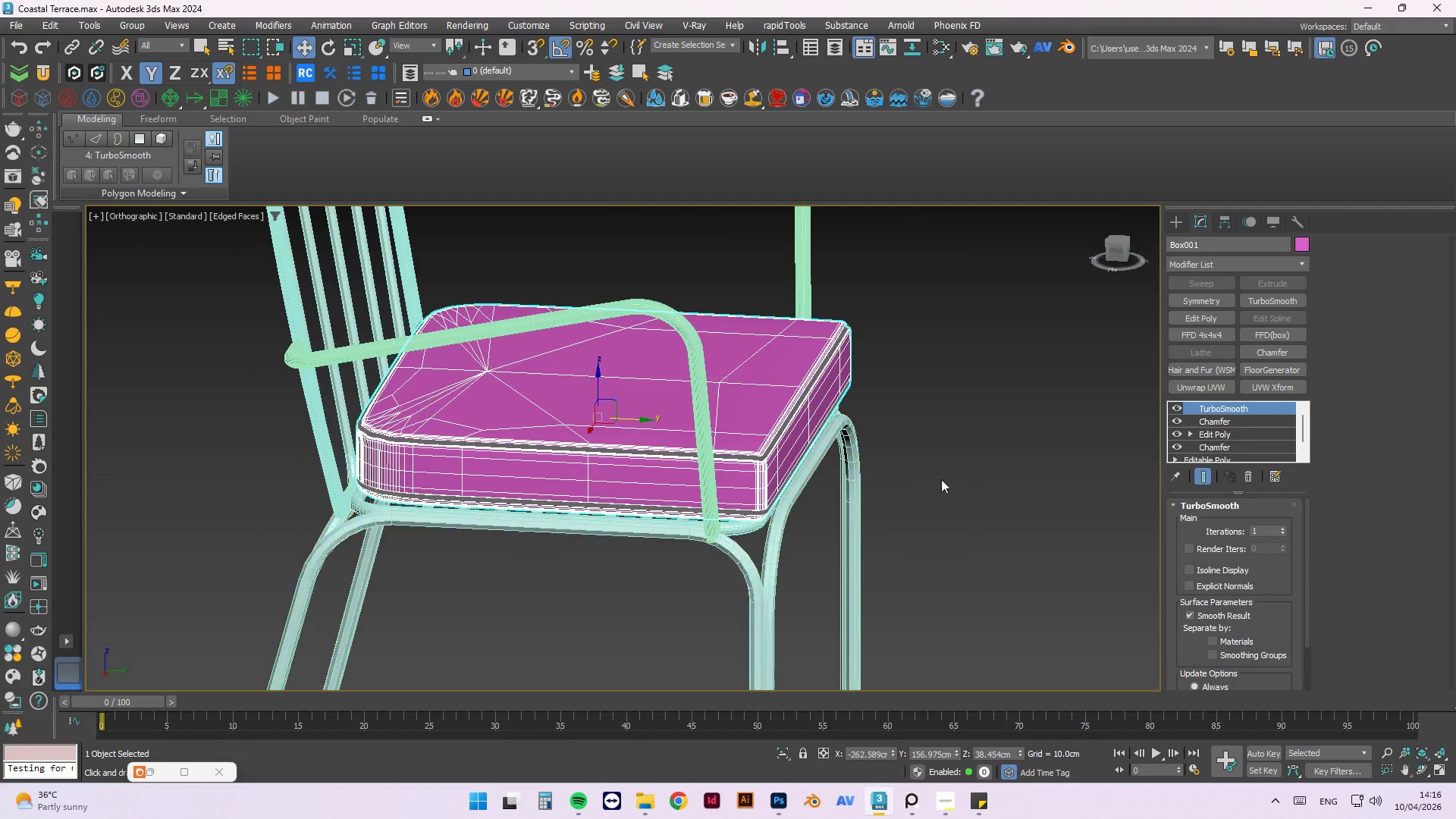 
scroll: coordinate [562, 557], scroll_direction: down, amount: 6.0
 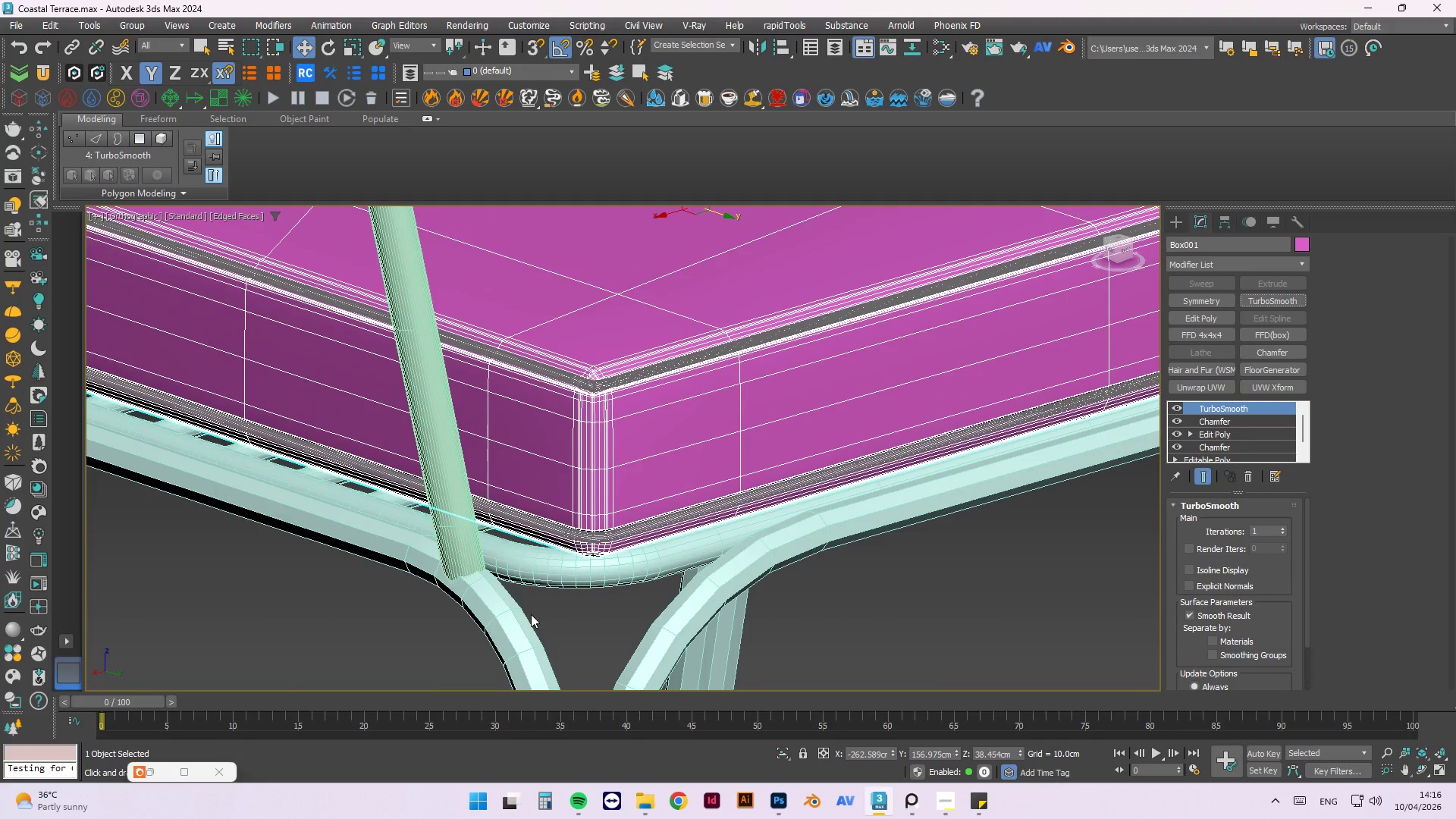 
hold_key(key=AltLeft, duration=1.77)
left_click_drag(start_coordinate=[963, 479], to_coordinate=[976, 479])
 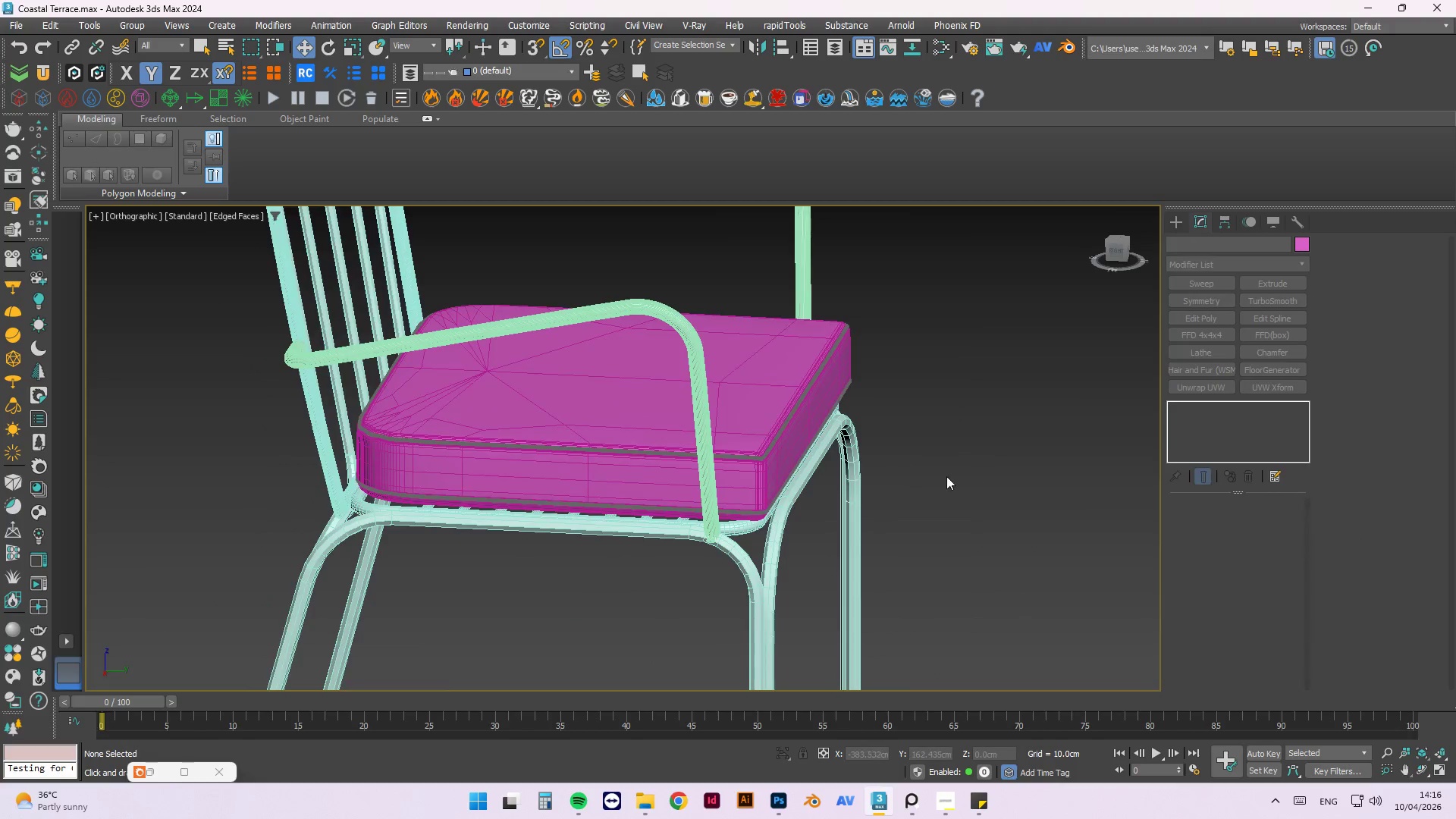 
scroll: coordinate [893, 469], scroll_direction: down, amount: 5.0
 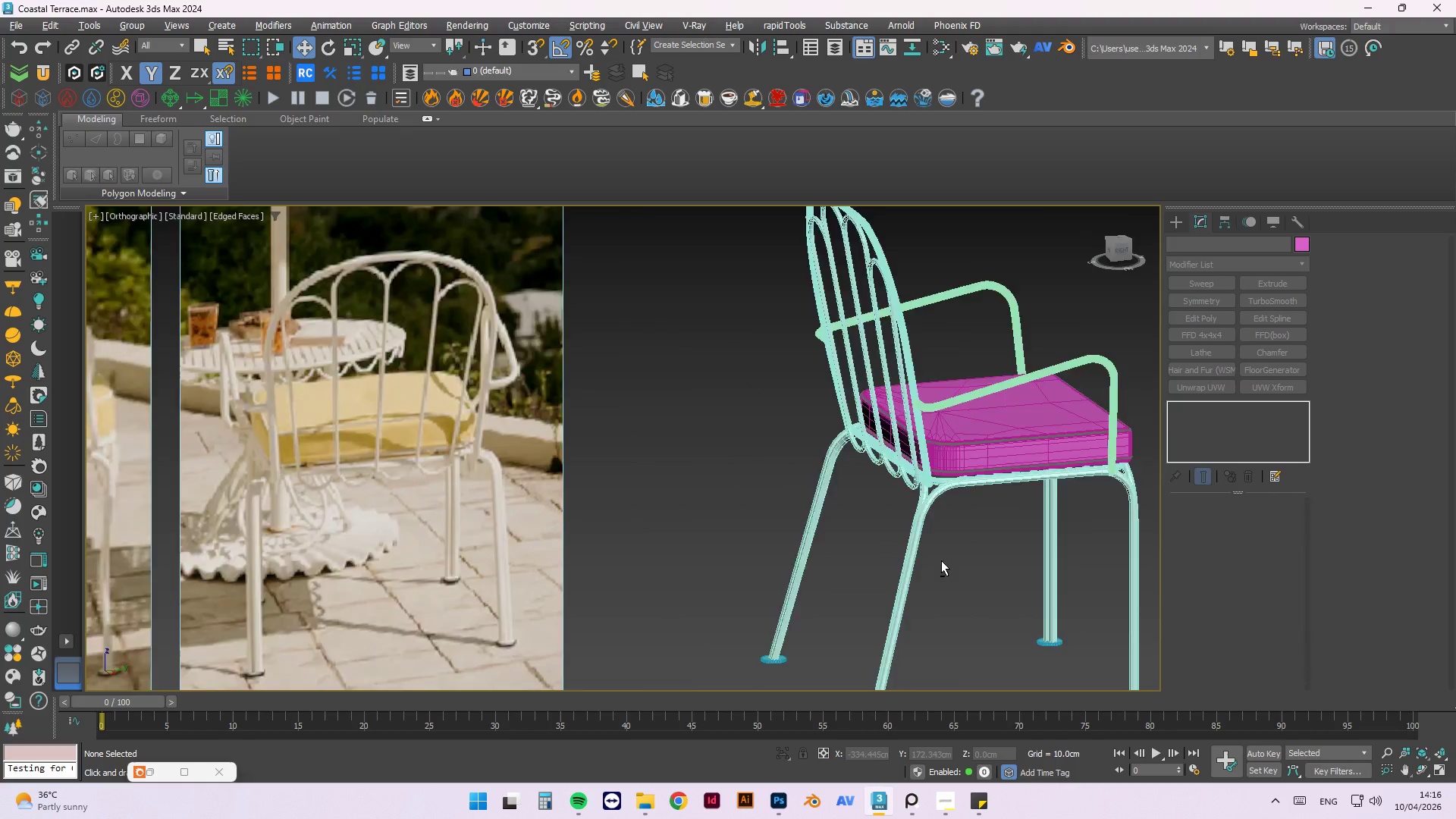 
hold_key(key=AltLeft, duration=0.84)
 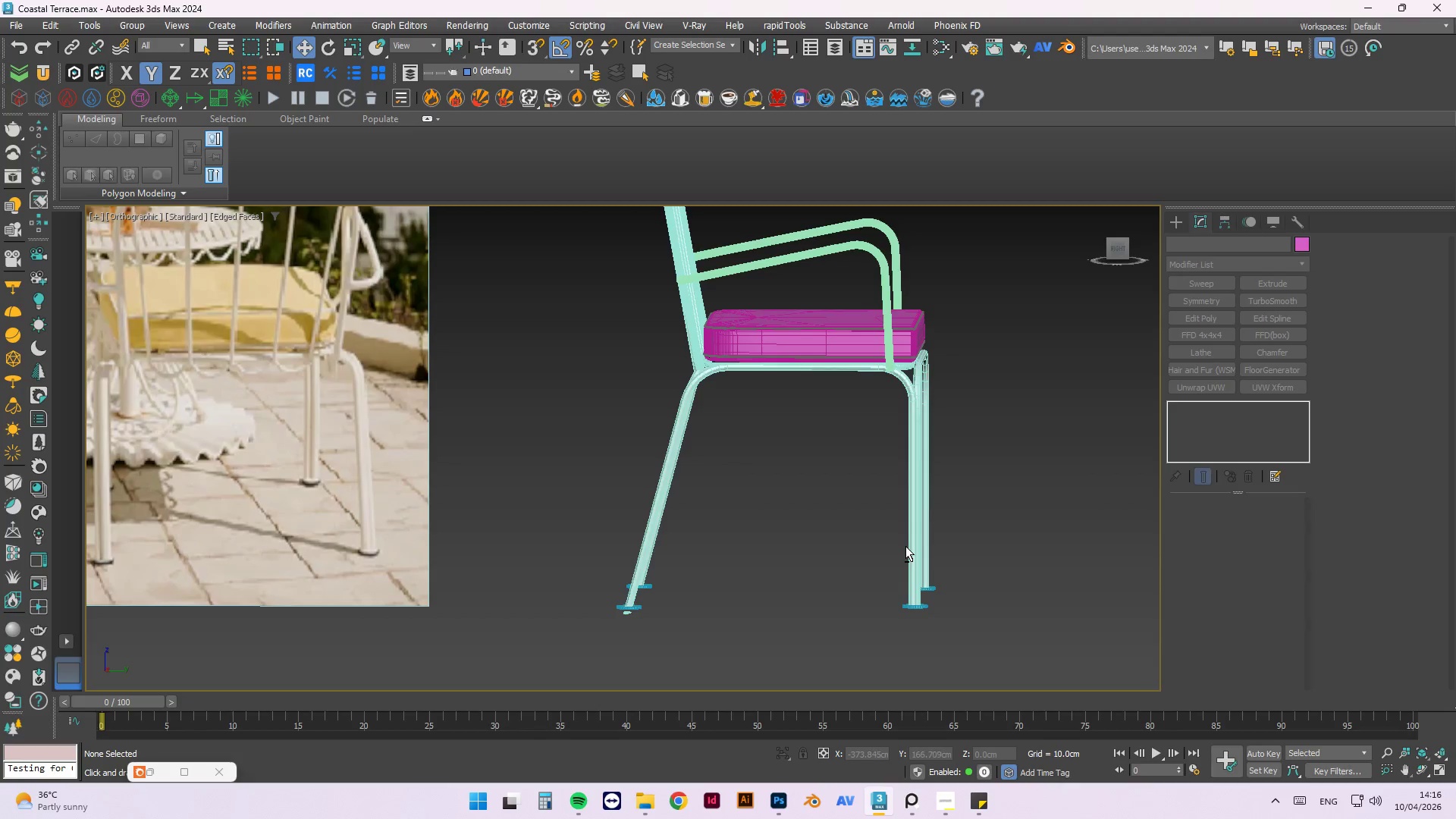 
key(Control+S)
 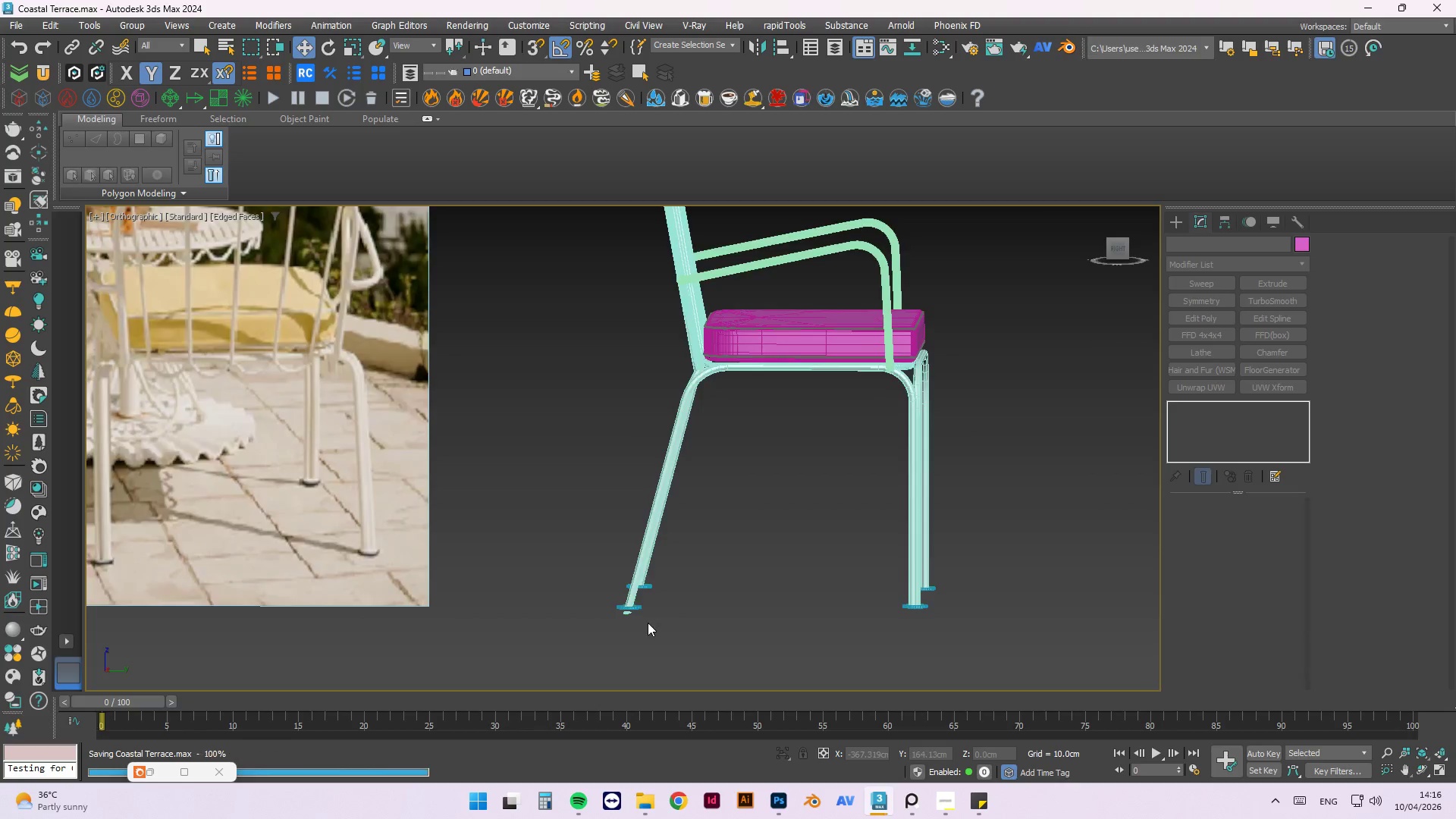 
scroll: coordinate [554, 580], scroll_direction: up, amount: 7.0
 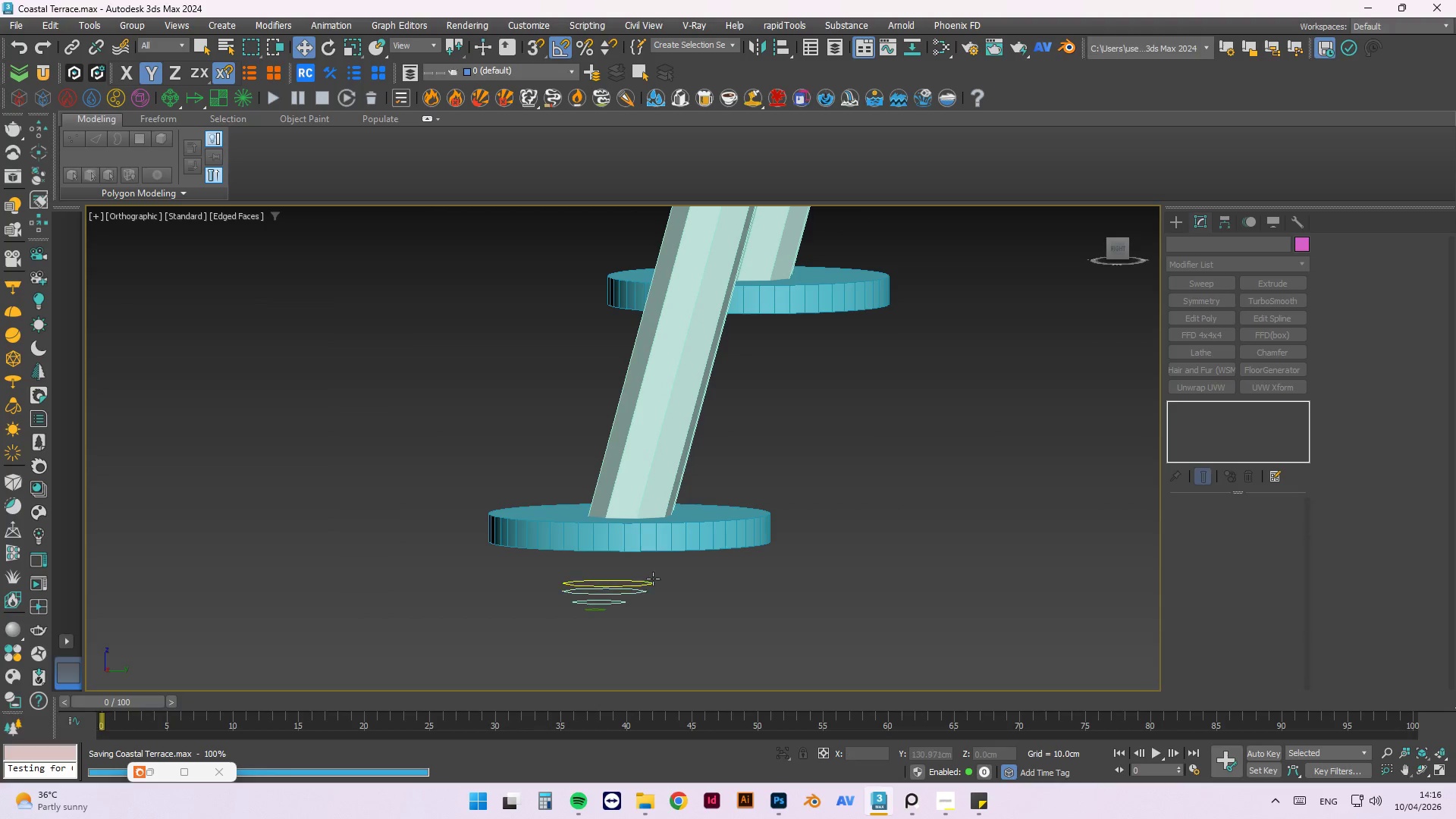 
left_click([934, 455])
 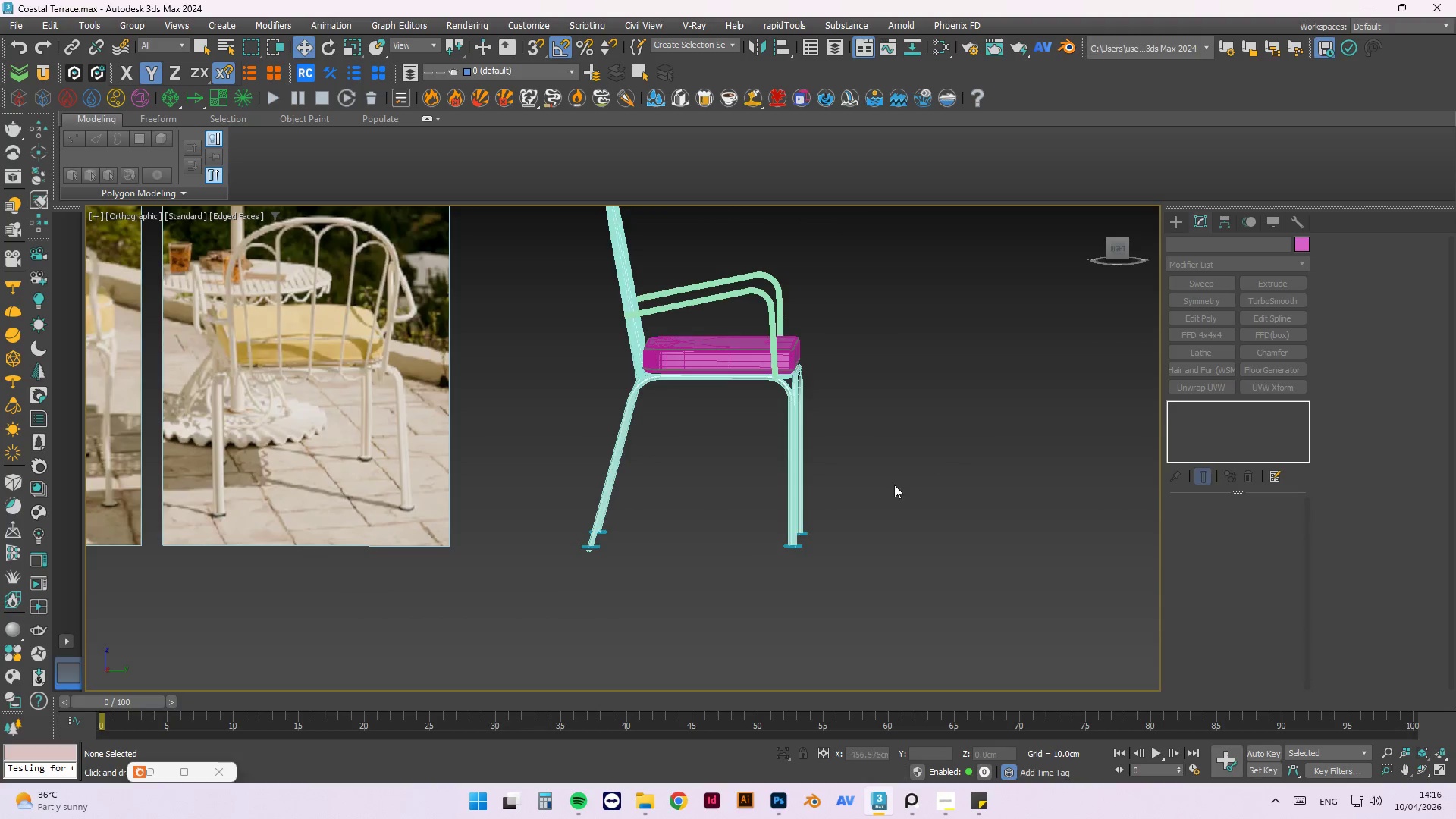 
scroll: coordinate [703, 475], scroll_direction: down, amount: 8.0
 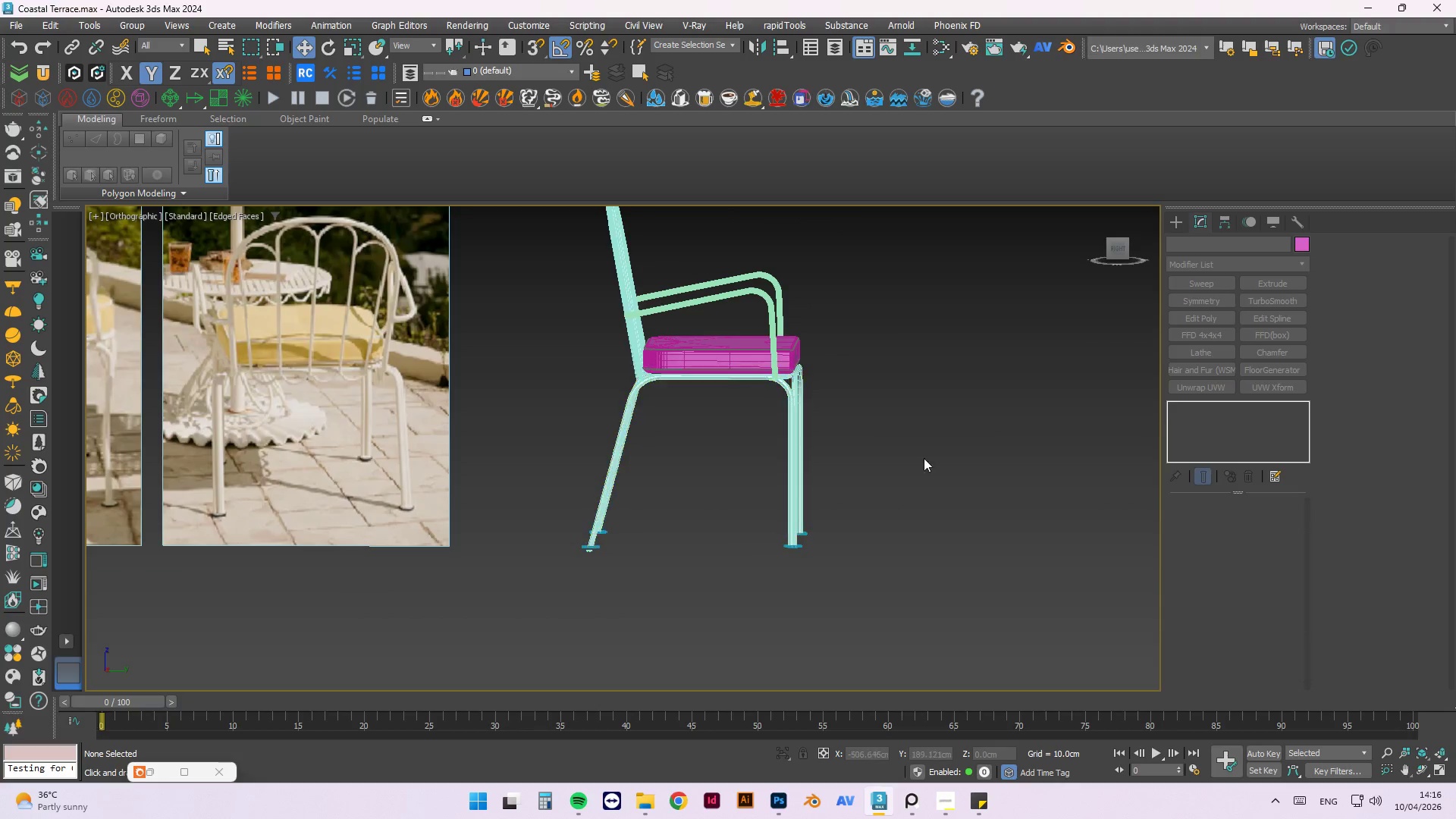 
hold_key(key=AltLeft, duration=1.06)
 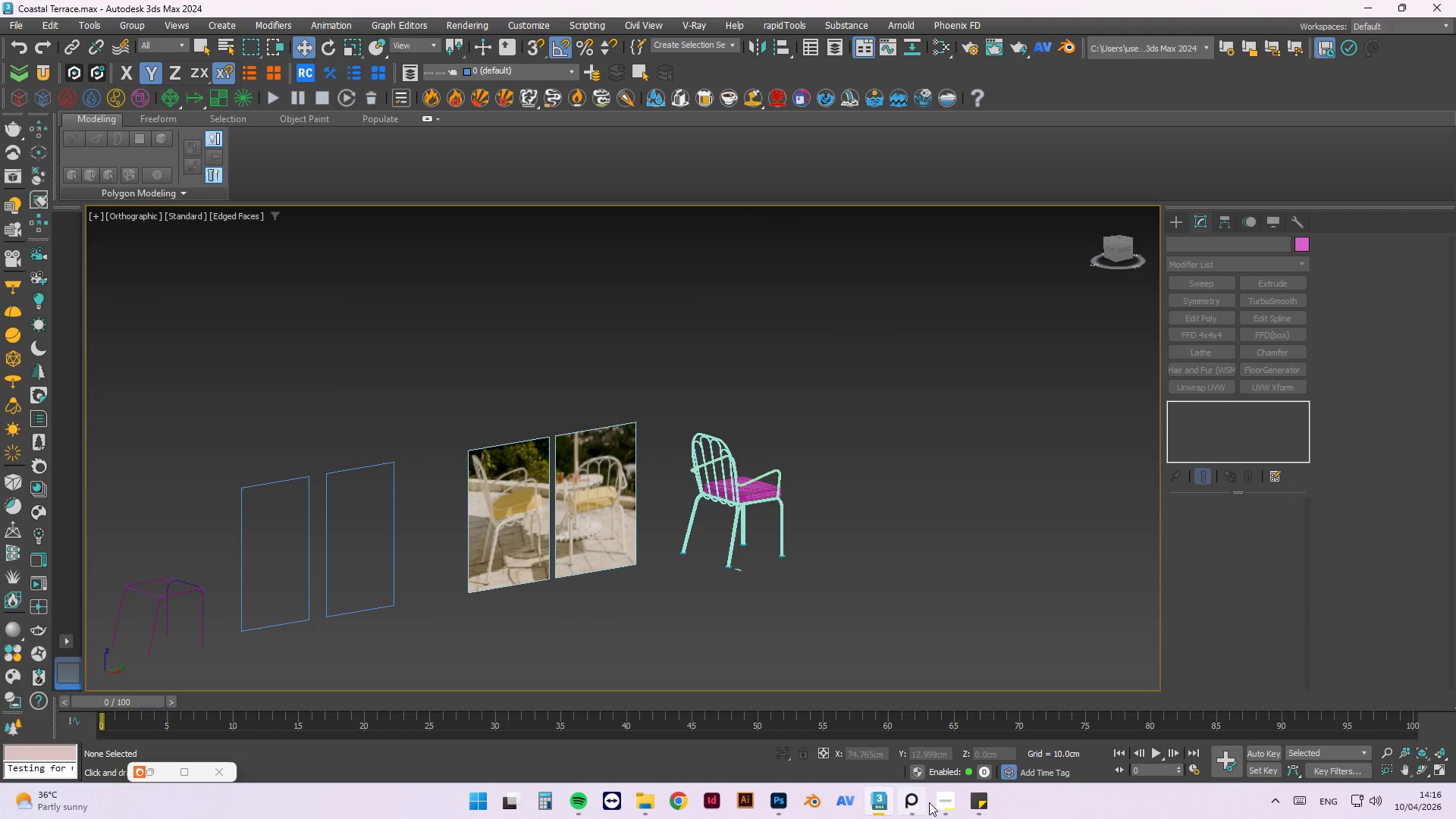 
scroll: coordinate [805, 560], scroll_direction: down, amount: 3.0
 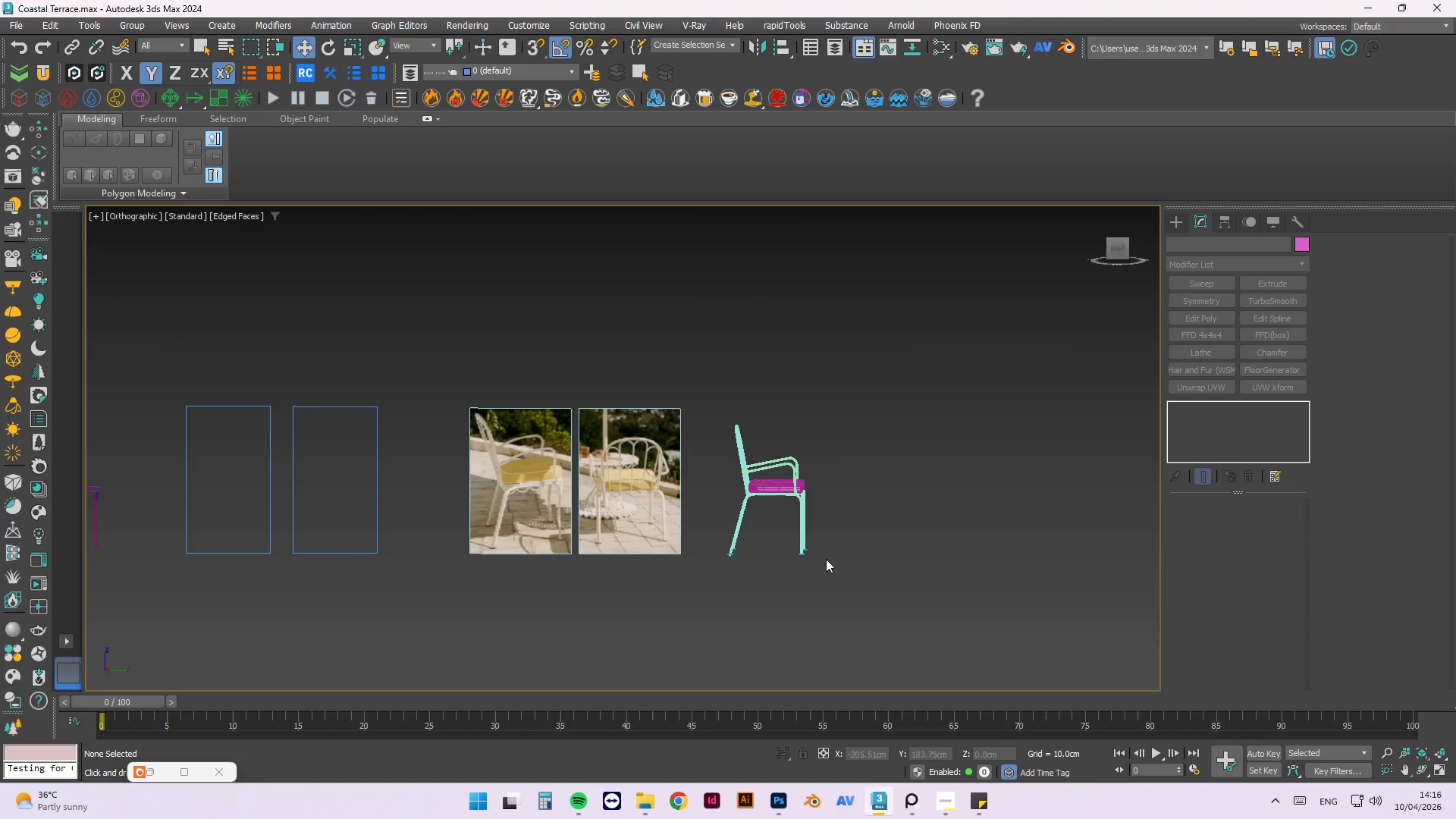 
left_click([959, 811])